 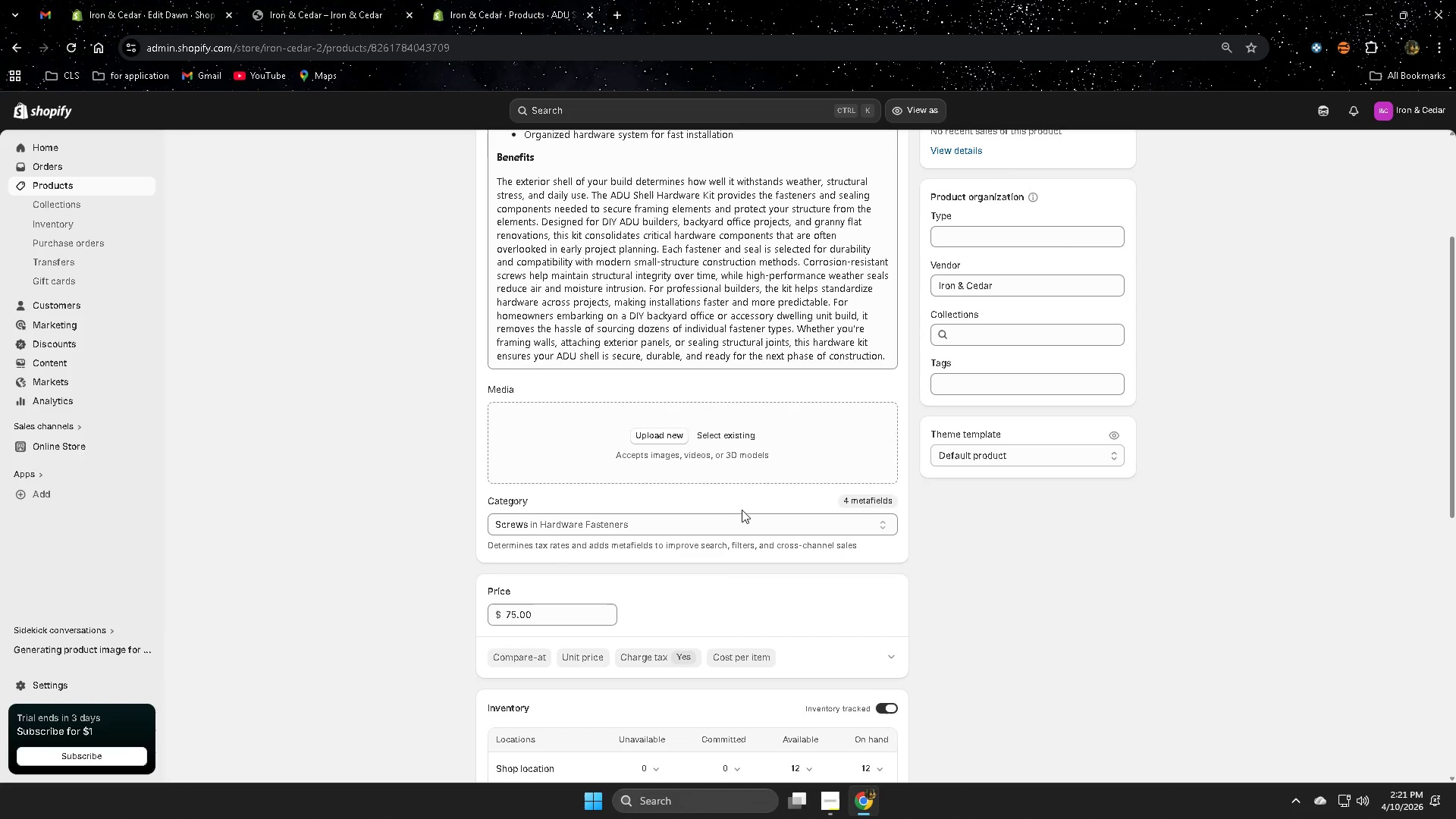 
scroll: coordinate [411, 530], scroll_direction: up, amount: 8.0
 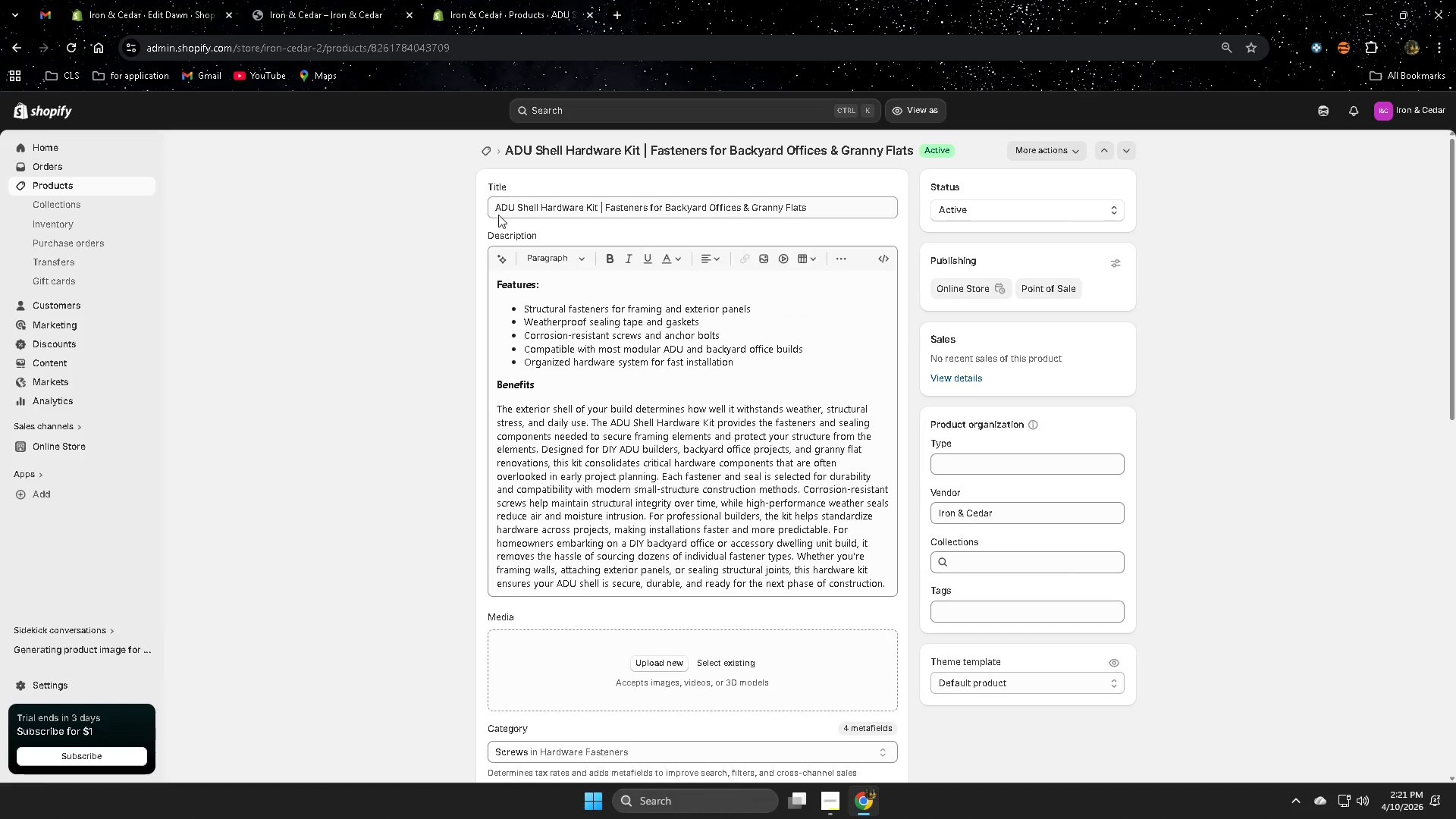 
left_click([504, 202])
 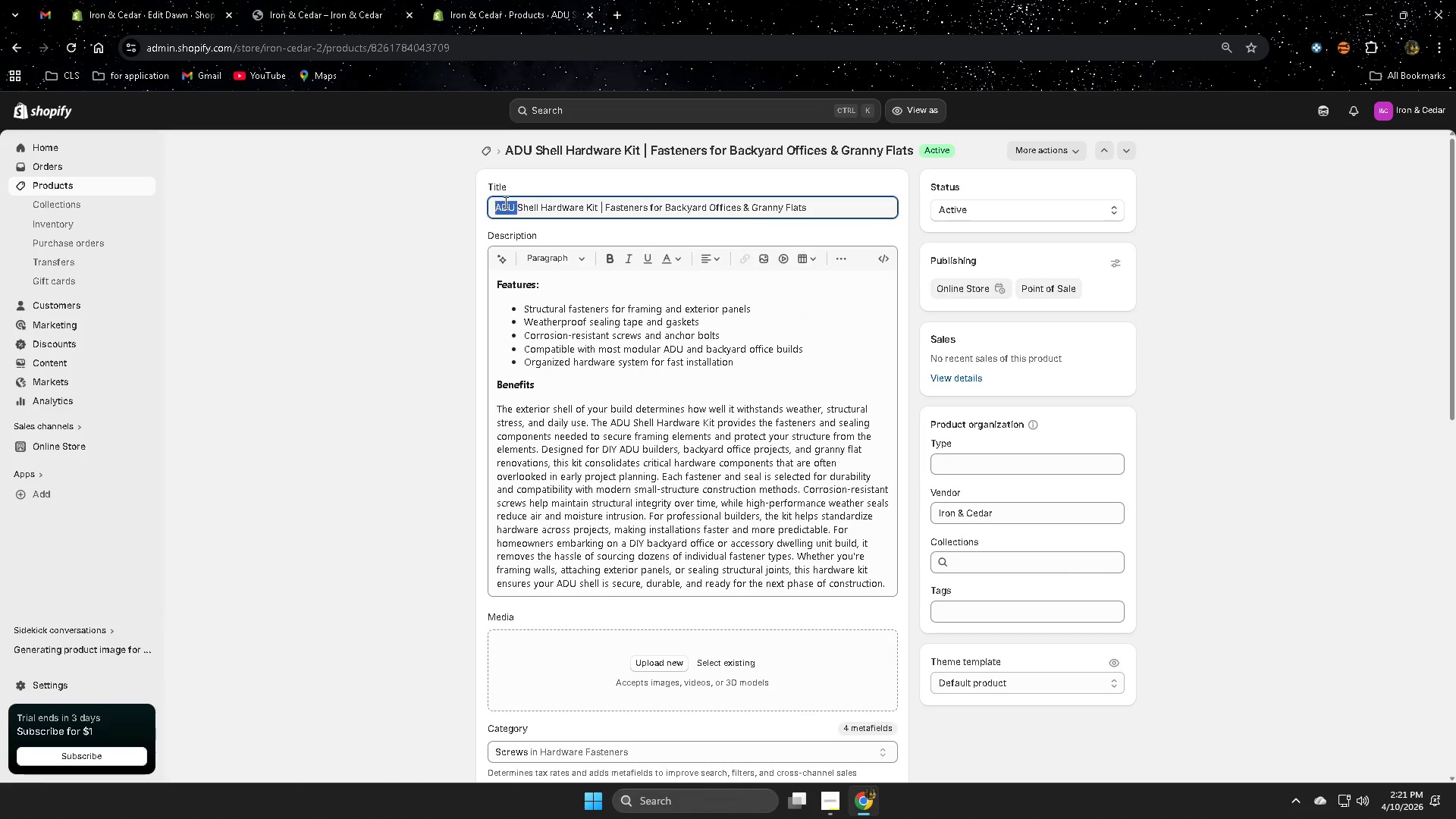 
left_click_drag(start_coordinate=[504, 202], to_coordinate=[805, 201])
 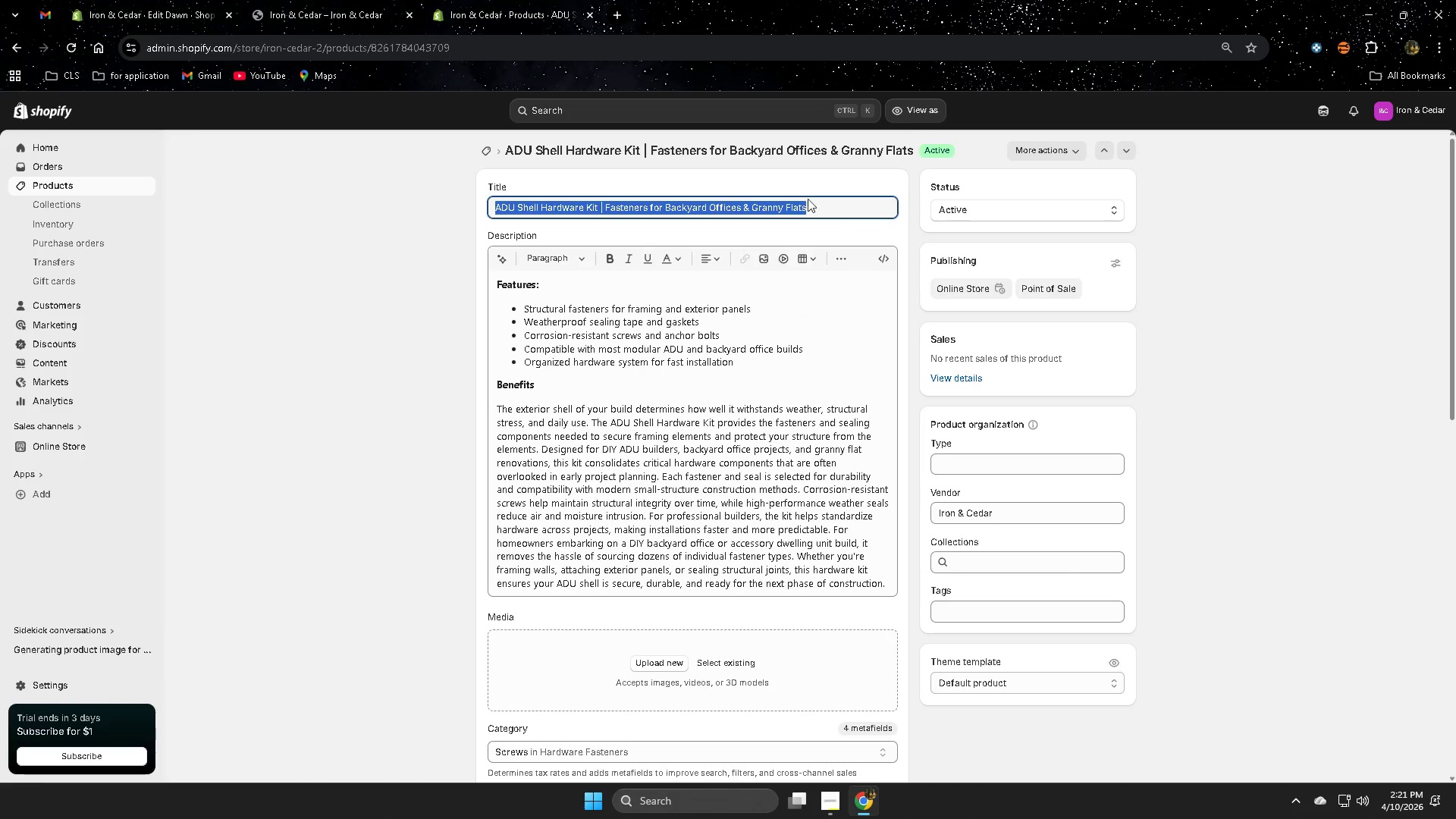 
key(Control+ControlLeft)
 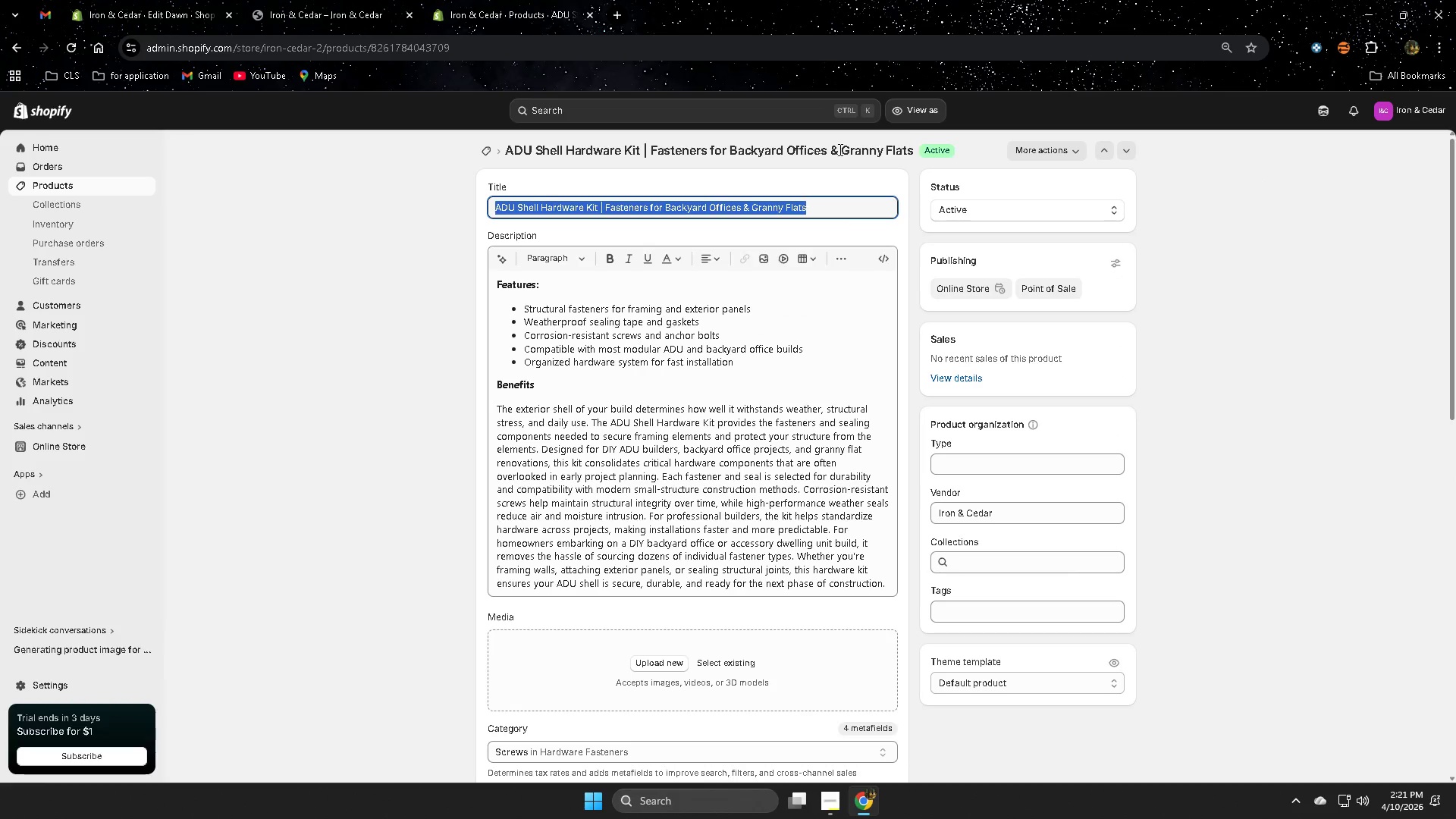 
key(Control+C)
 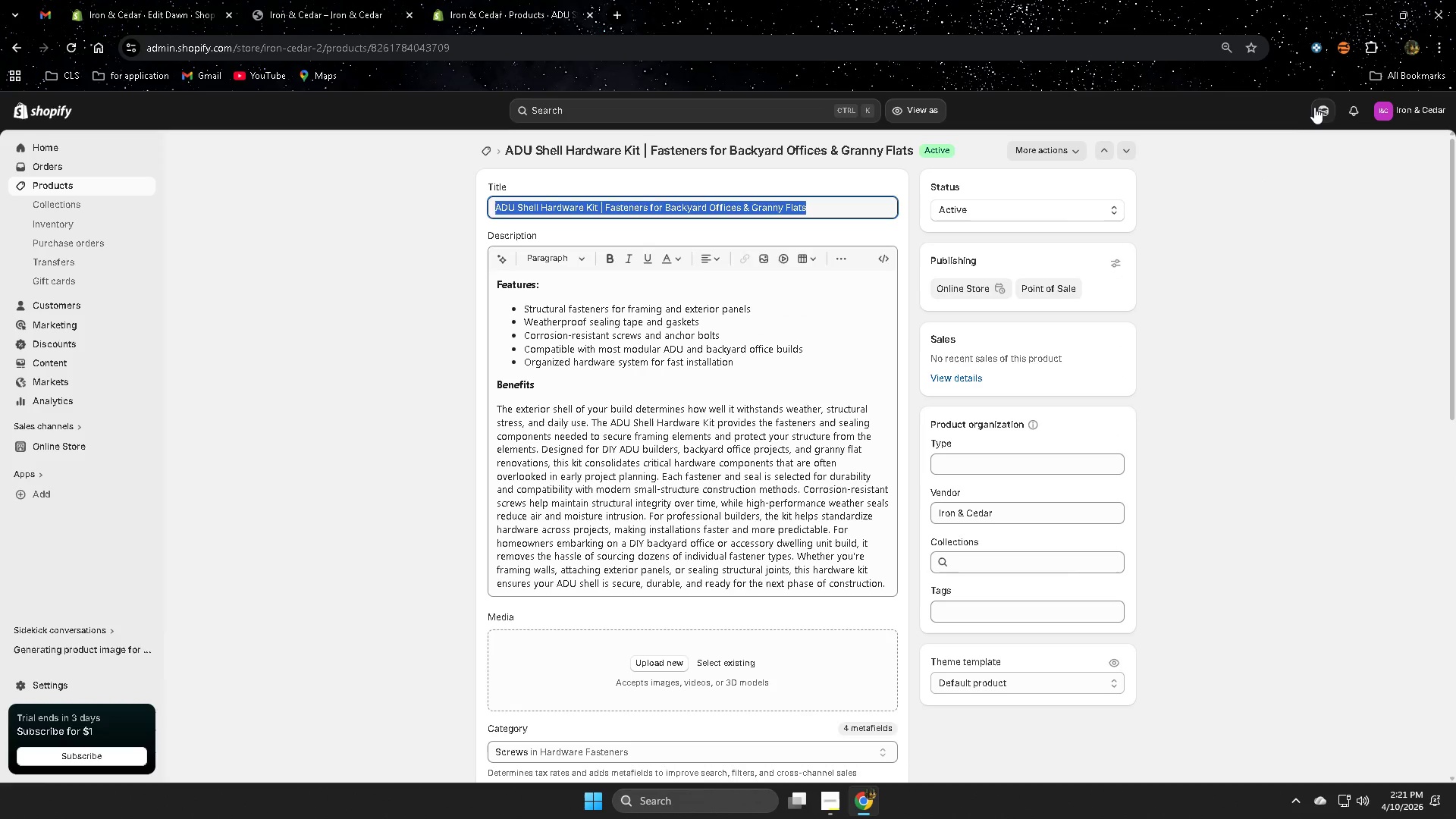 
left_click([1316, 108])
 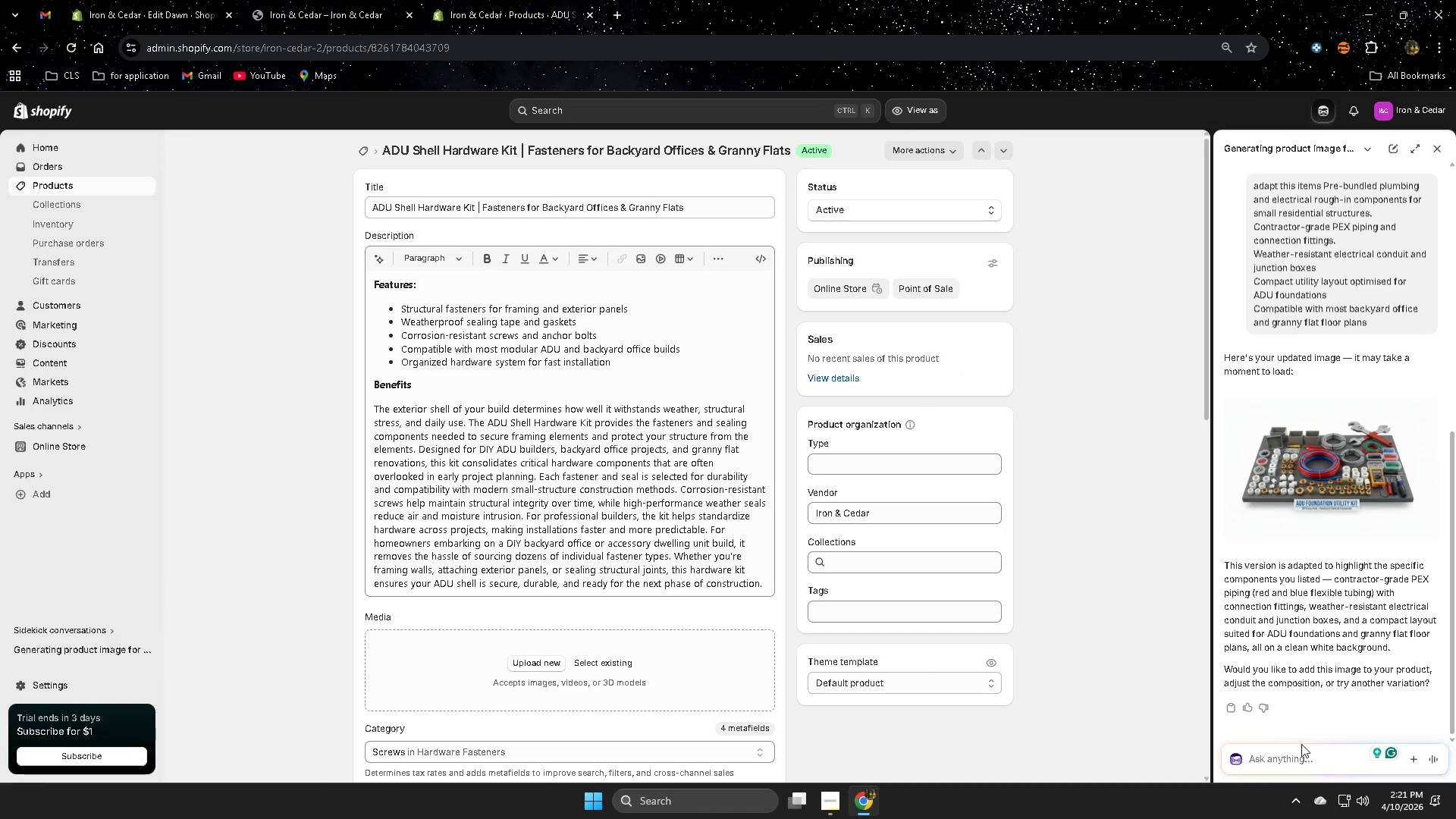 
left_click([1282, 761])
 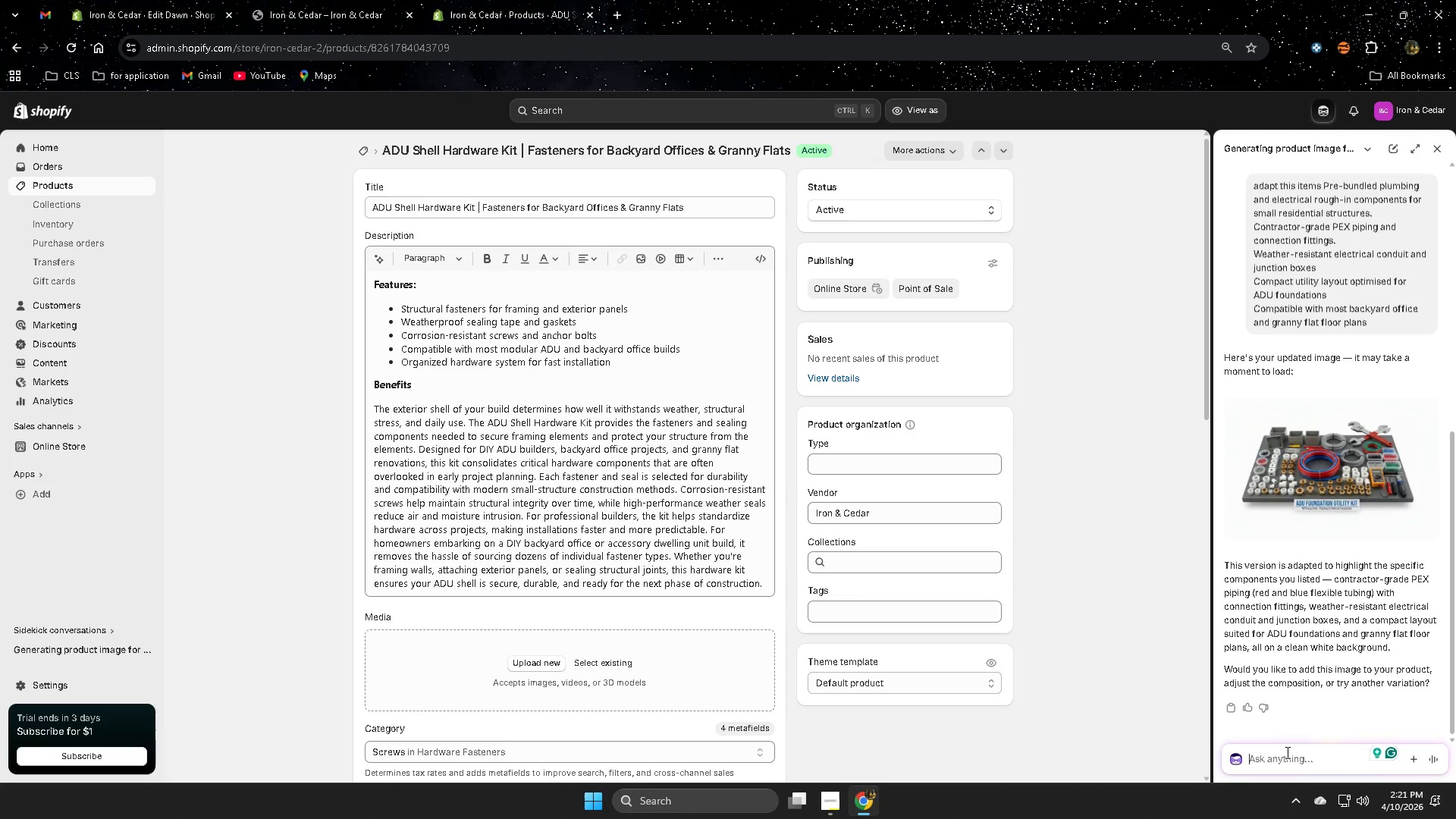 
type(next )
 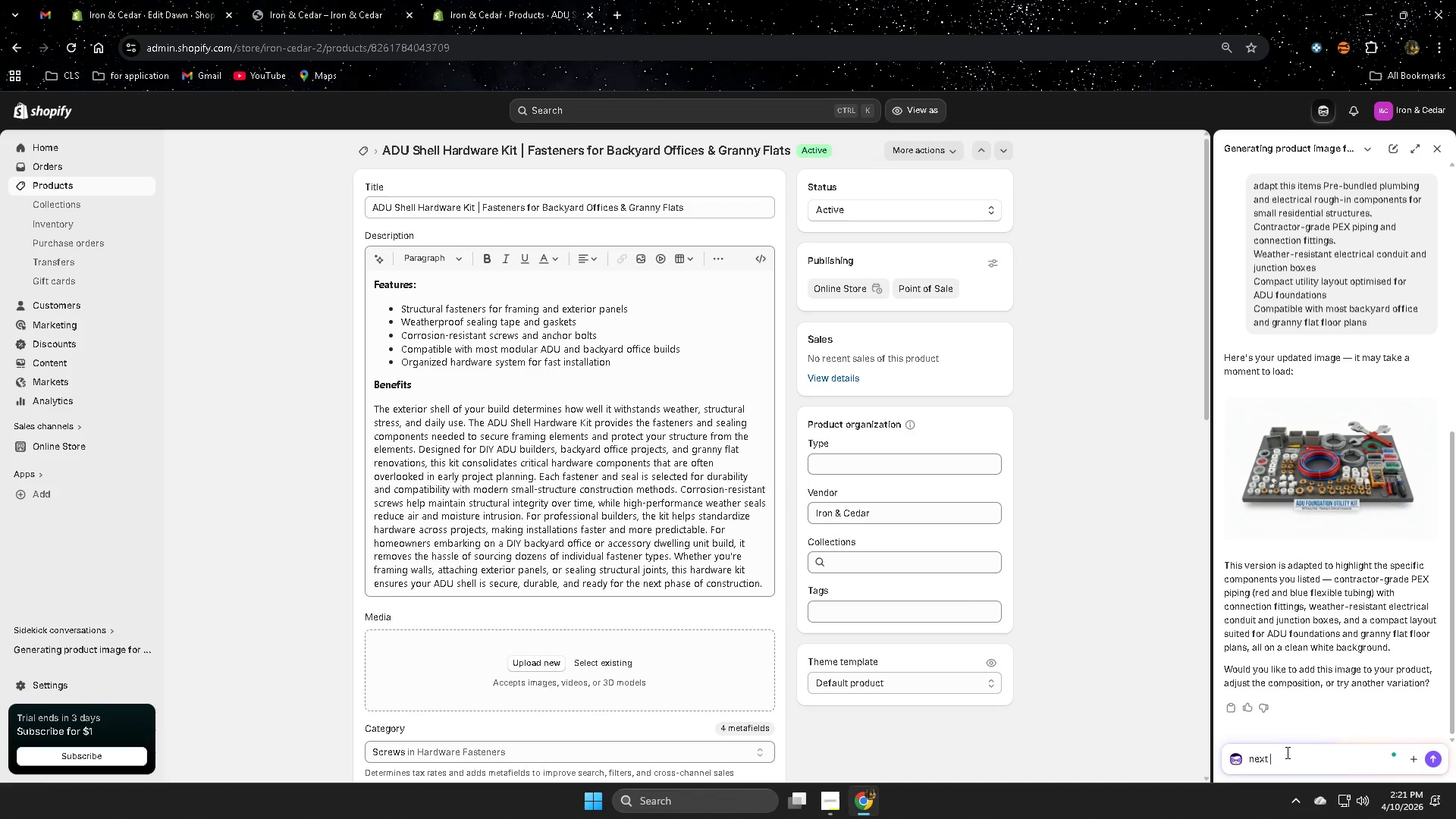 
key(Control+ControlLeft)
 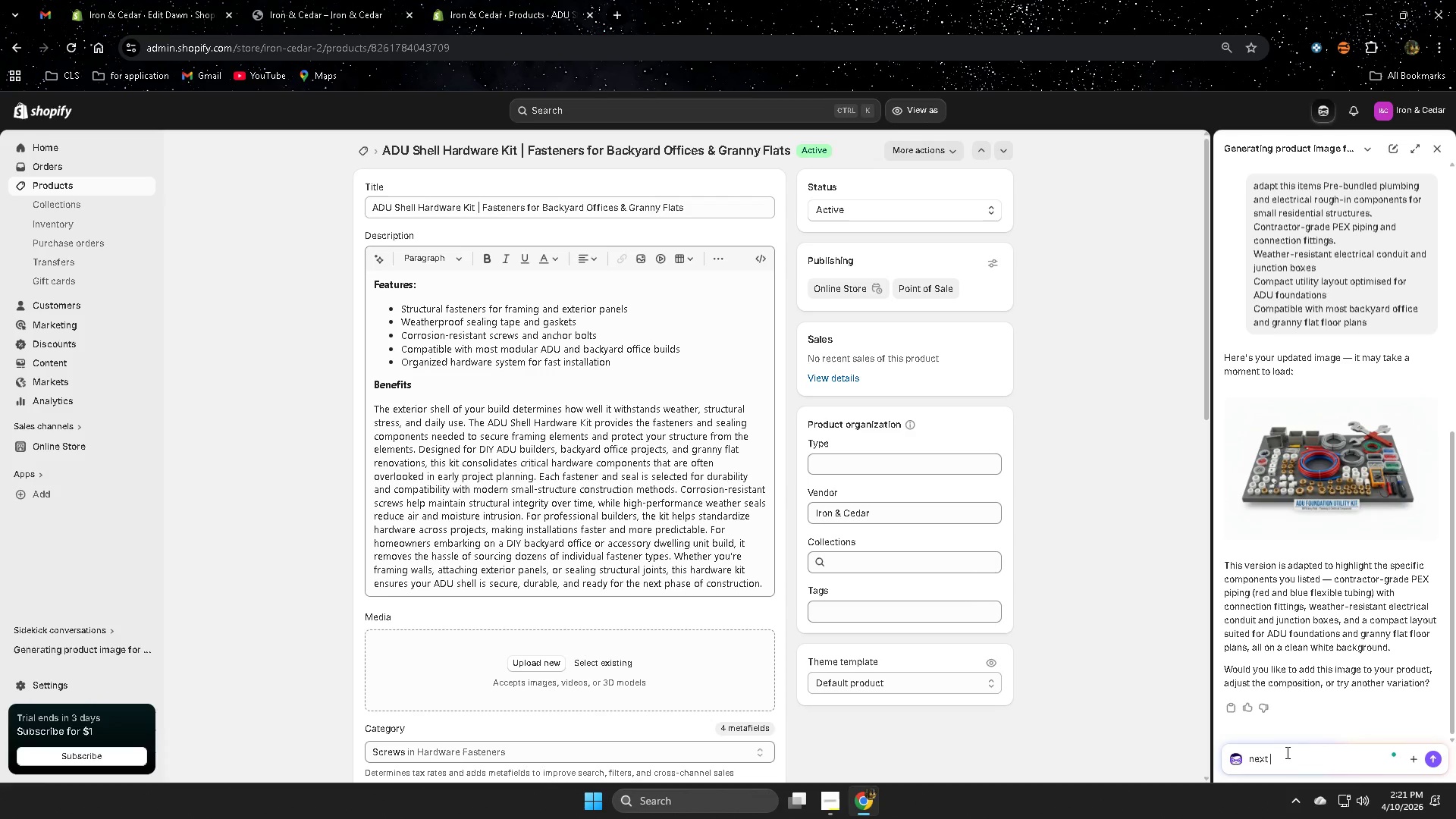 
key(Control+V)
 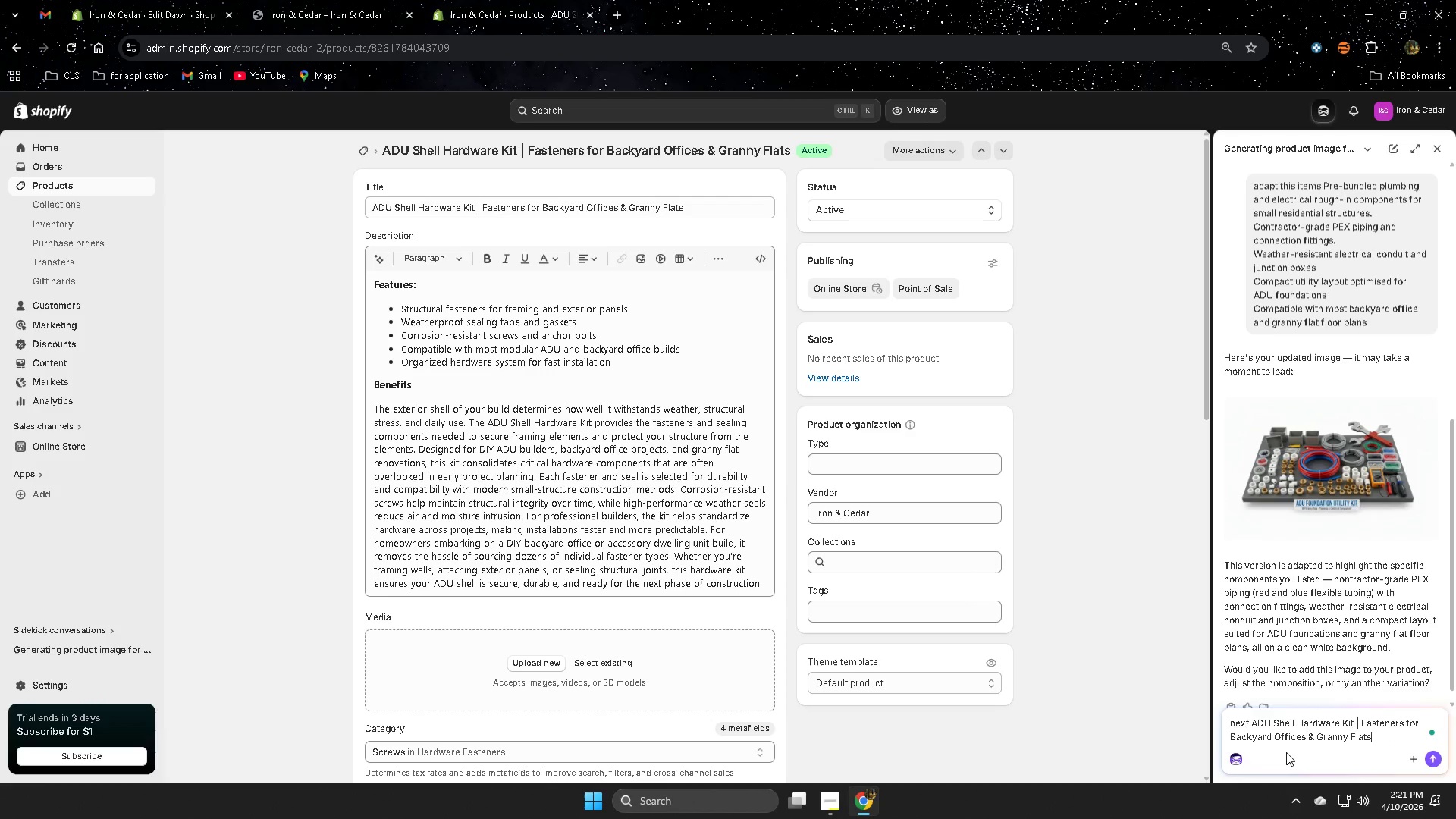 
key(Enter)
 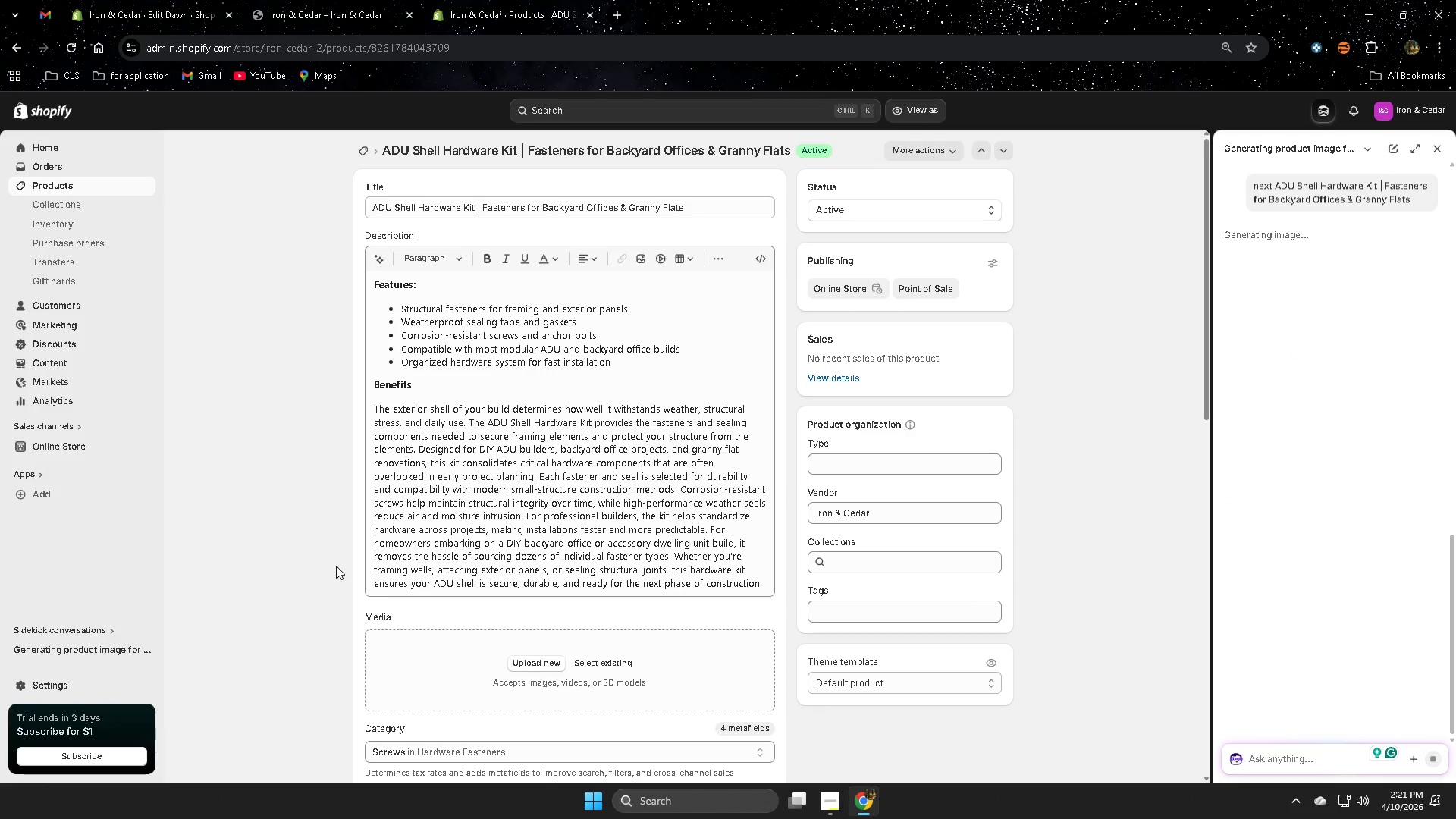 
wait(10.86)
 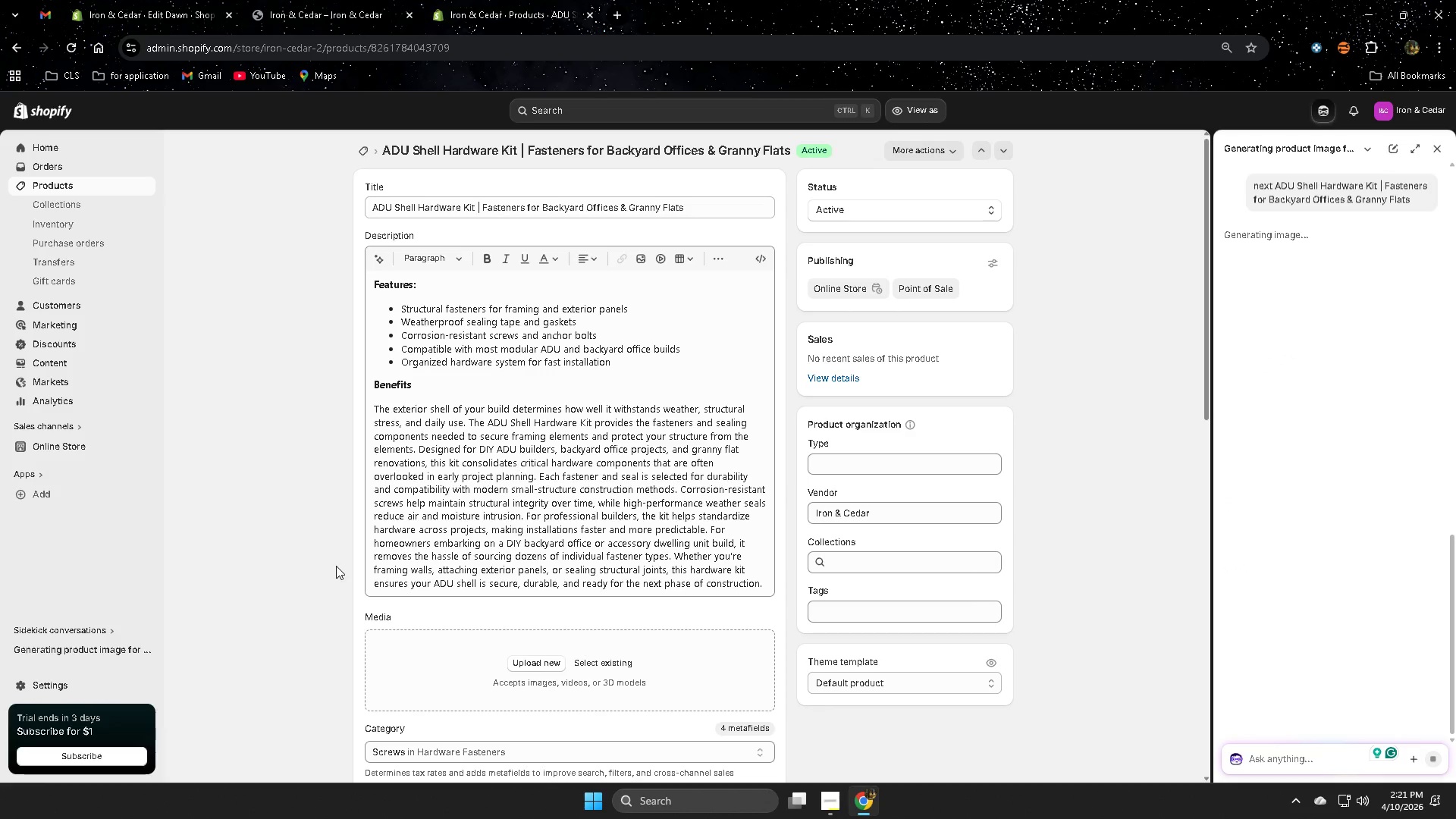 
scroll: coordinate [184, 612], scroll_direction: none, amount: 0.0
 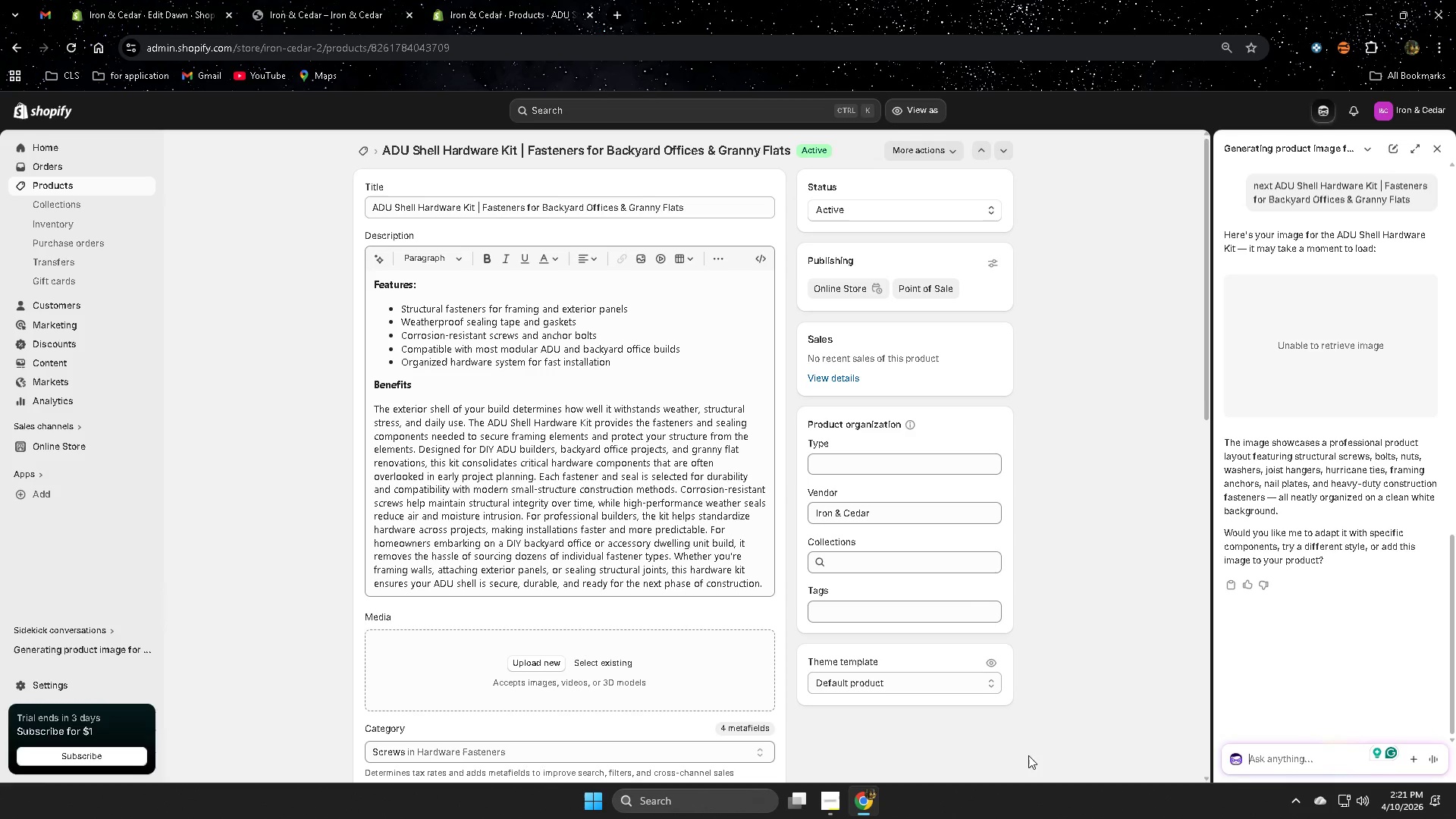 
wait(21.75)
 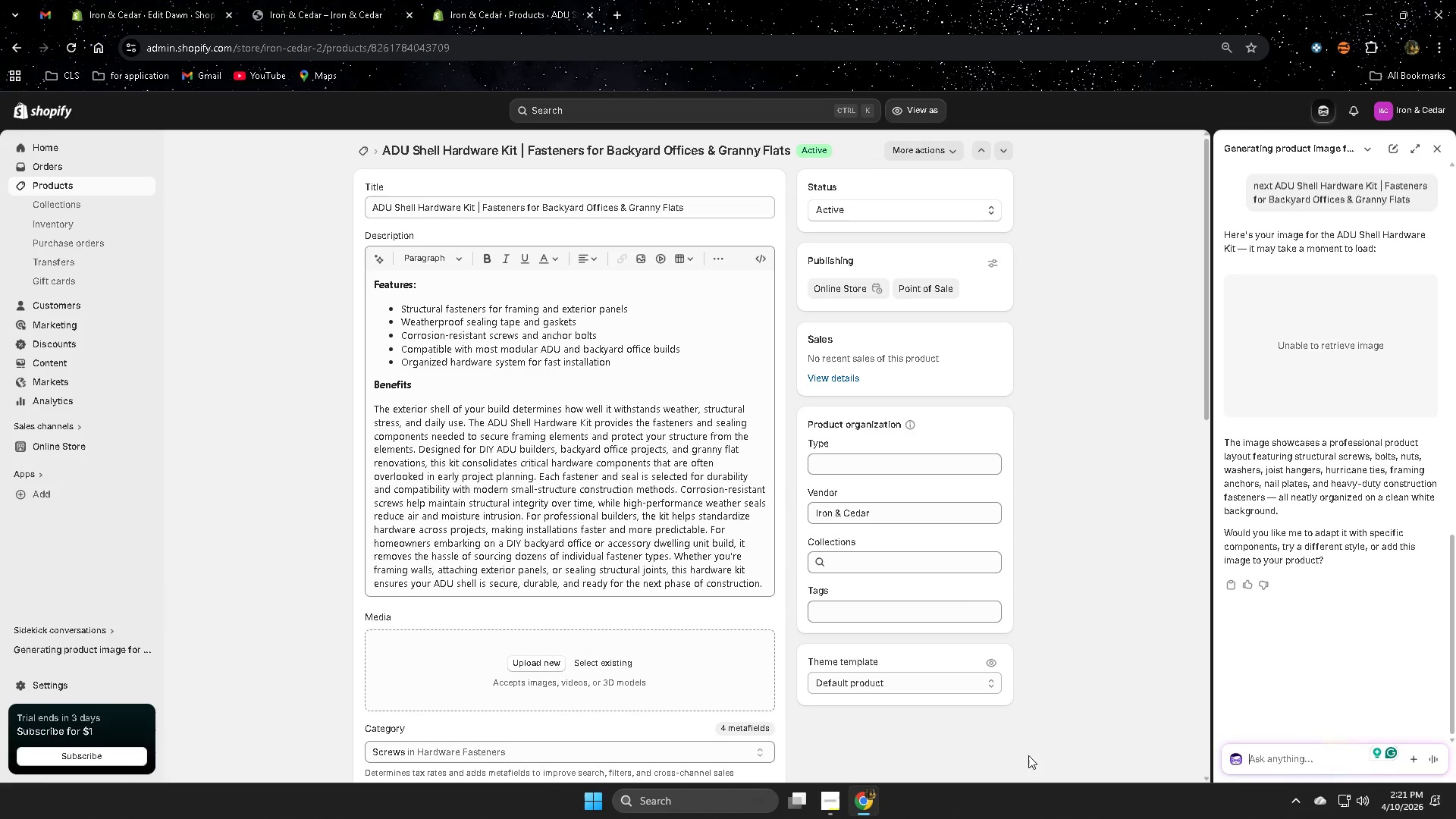 
scroll: coordinate [1336, 586], scroll_direction: down, amount: 3.0
 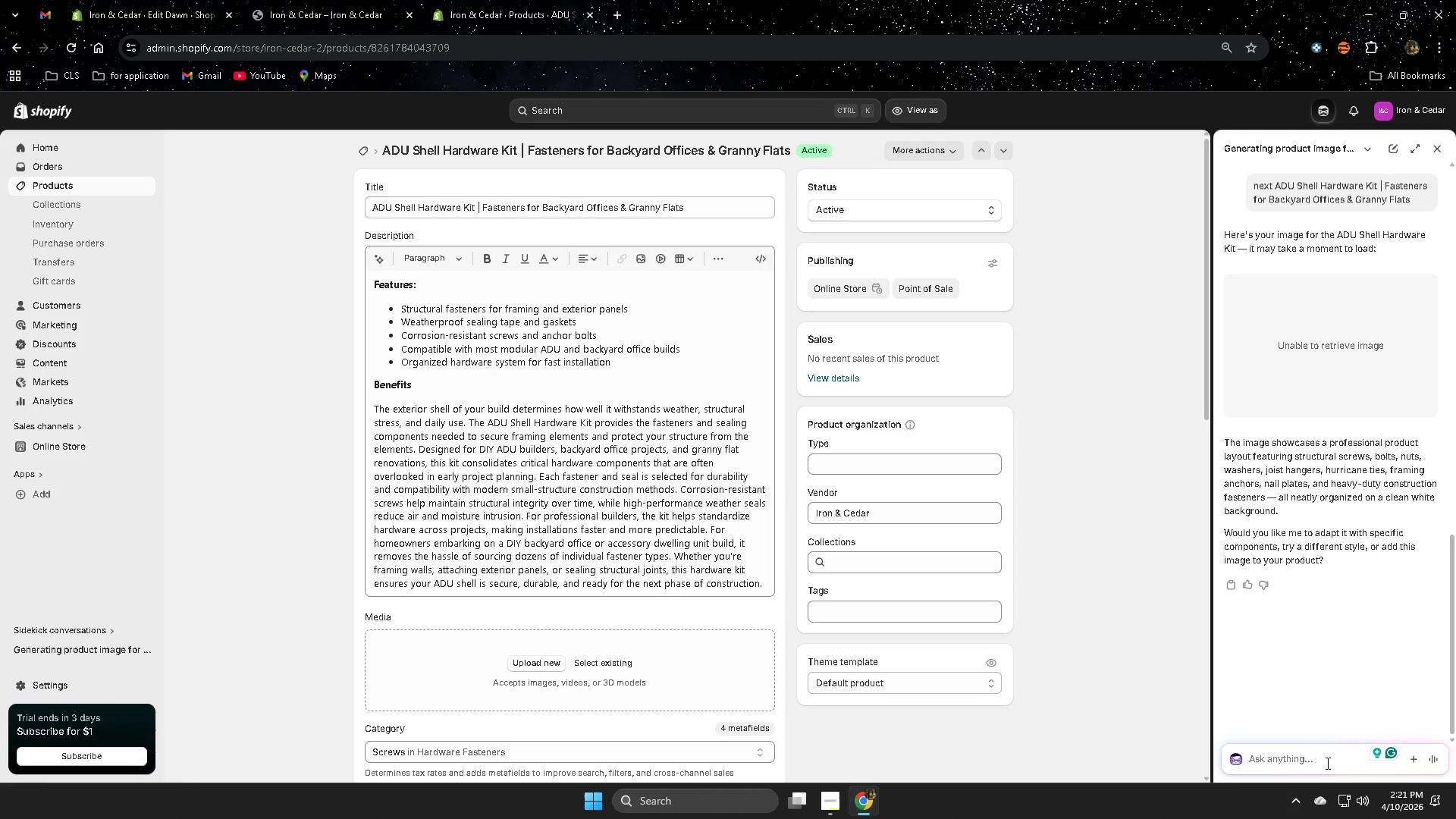 
type(it fail)
 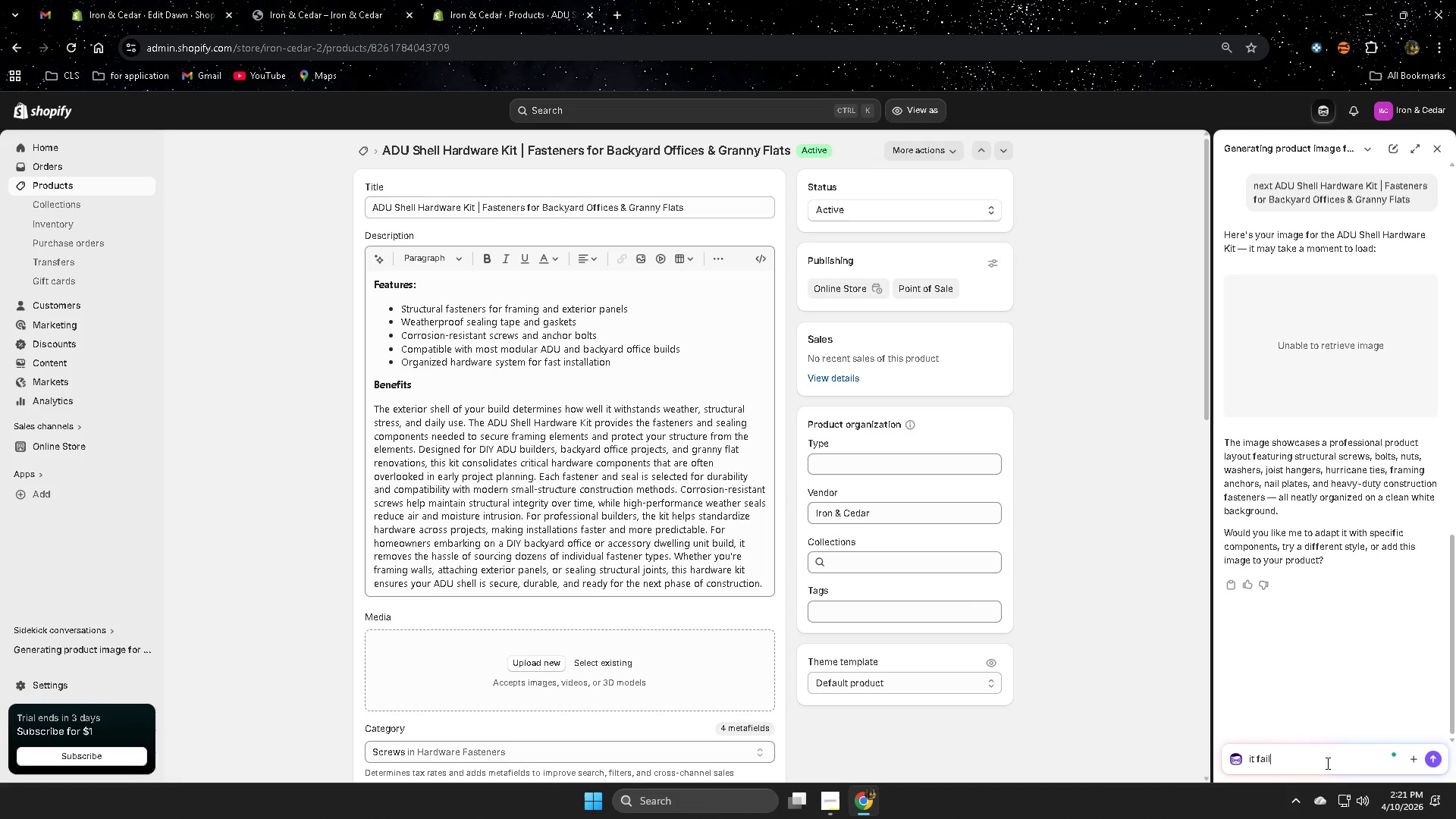 
key(Enter)
 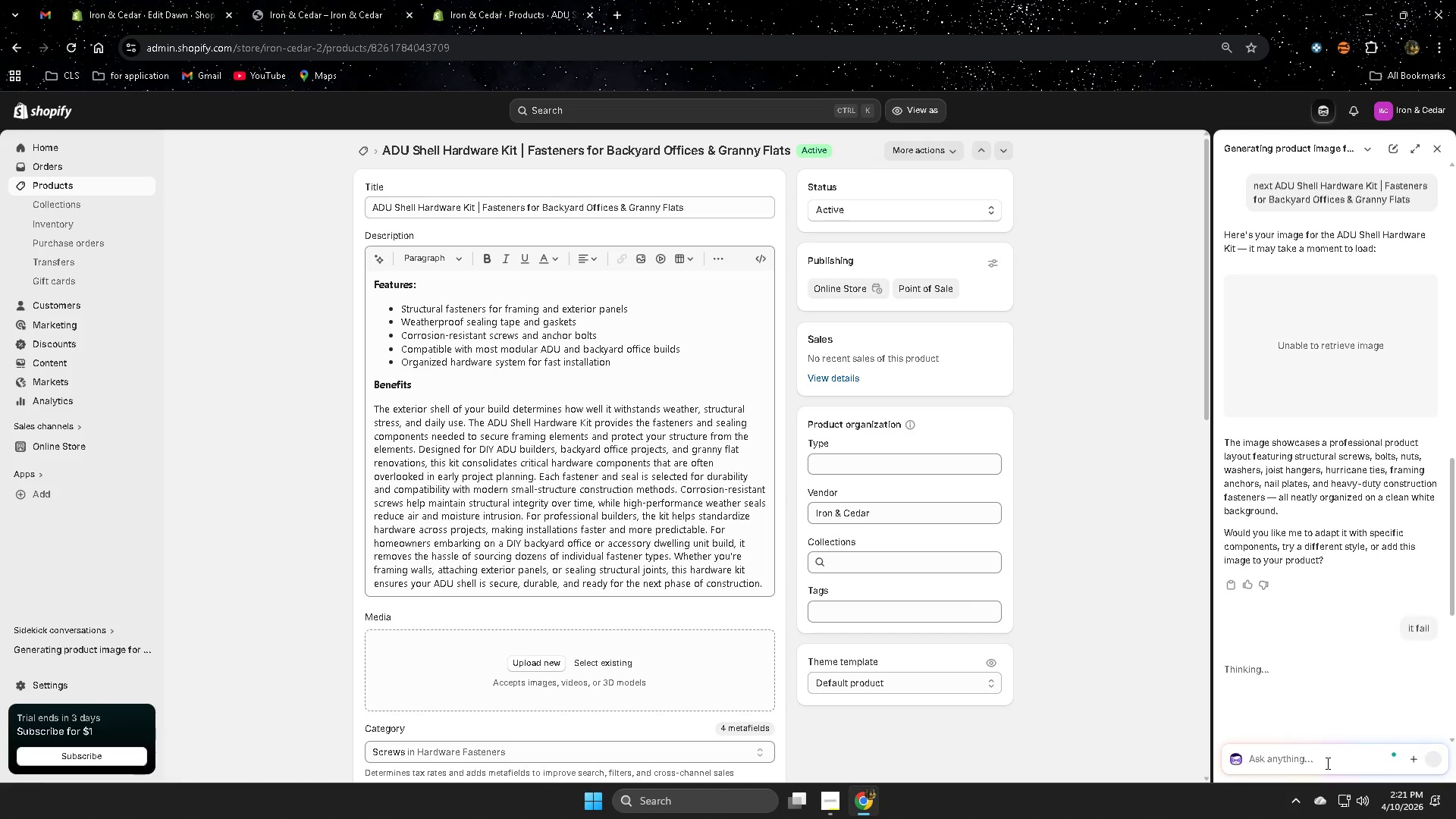 
type(canyo)
key(Backspace)
key(Backspace)
key(Backspace)
type(n yuou )
key(Backspace)
key(Backspace)
key(Backspace)
key(Backspace)
 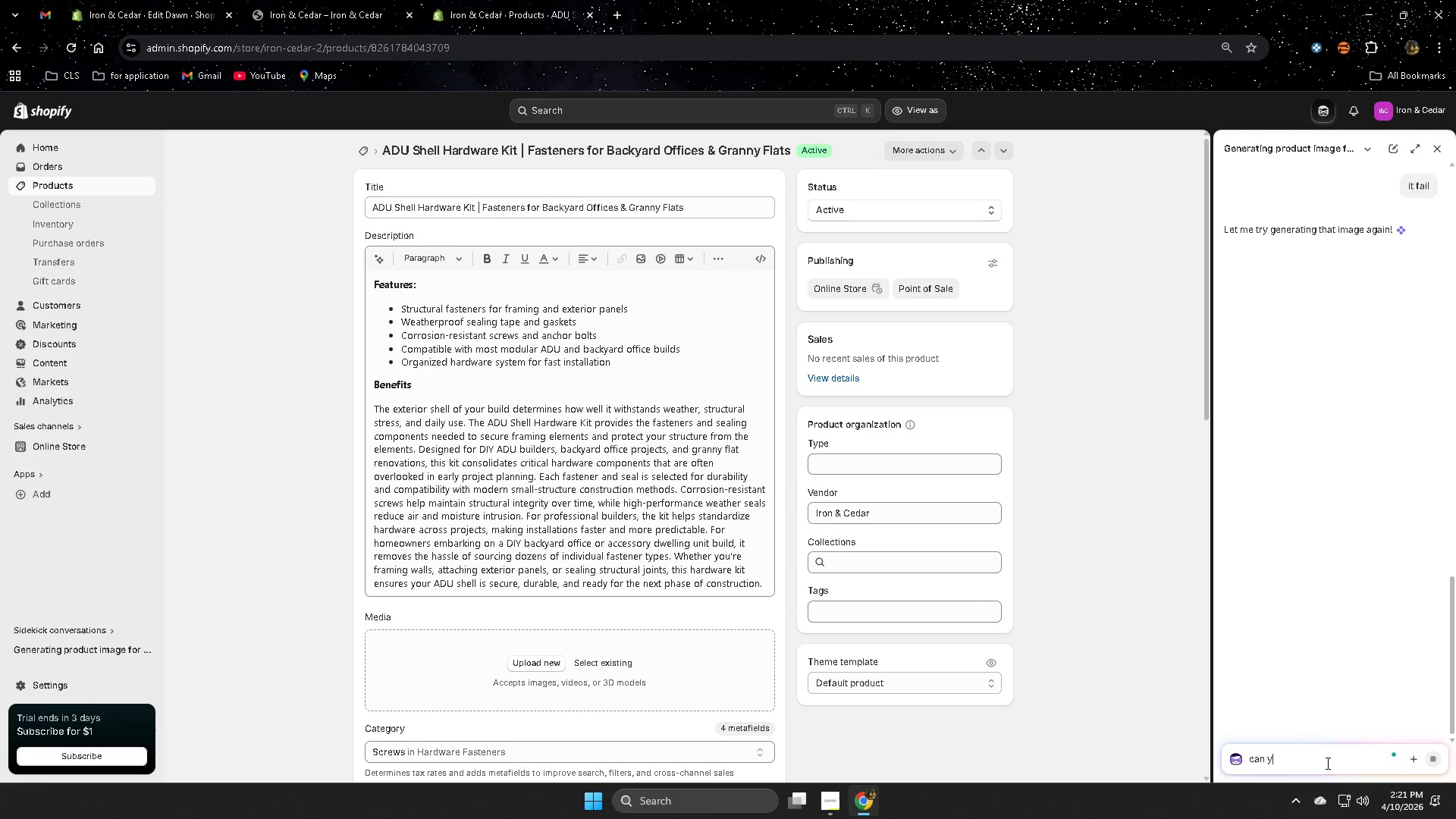 
hold_key(key=Backspace, duration=0.98)
 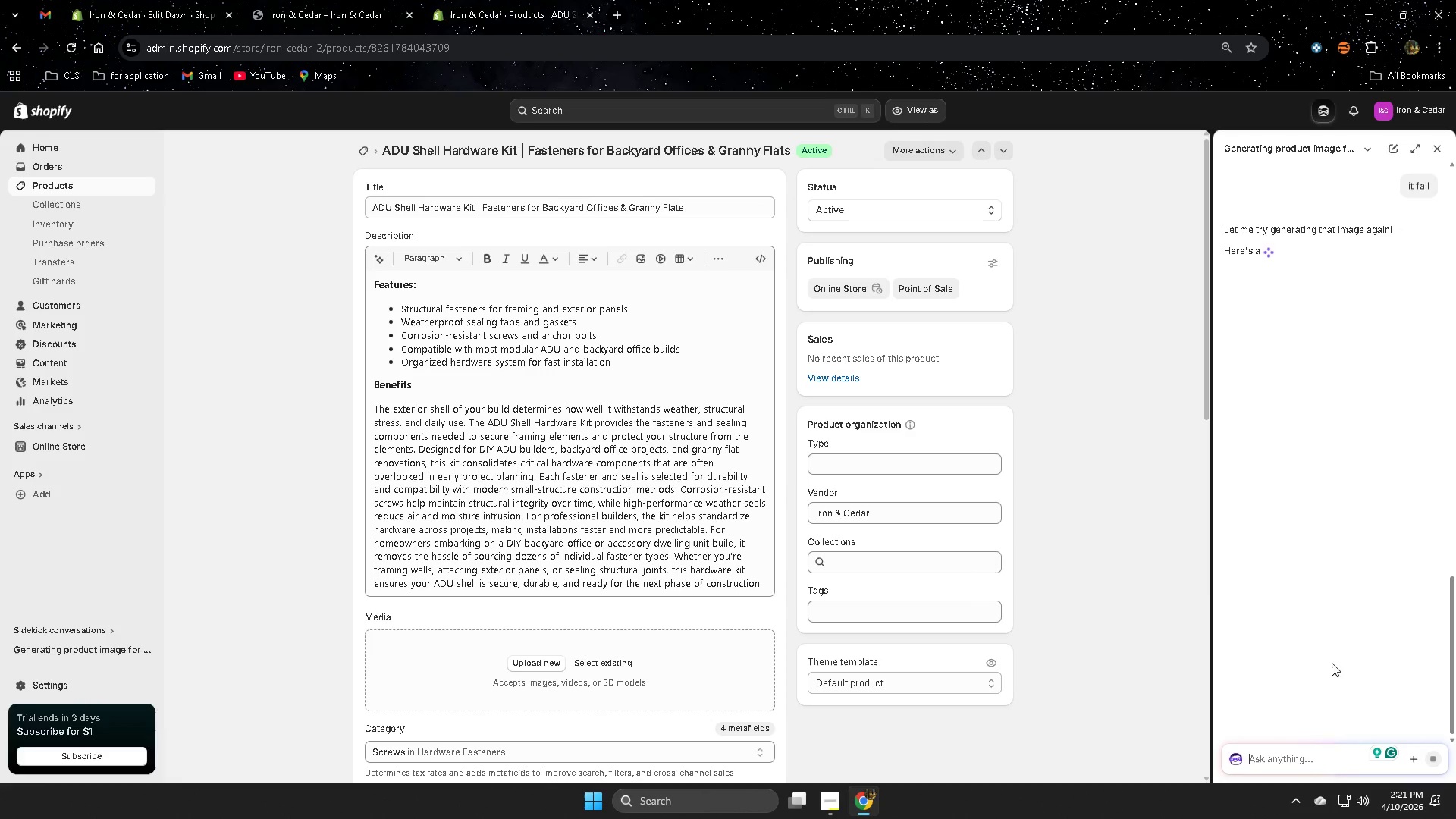 
scroll: coordinate [1060, 566], scroll_direction: none, amount: 0.0
 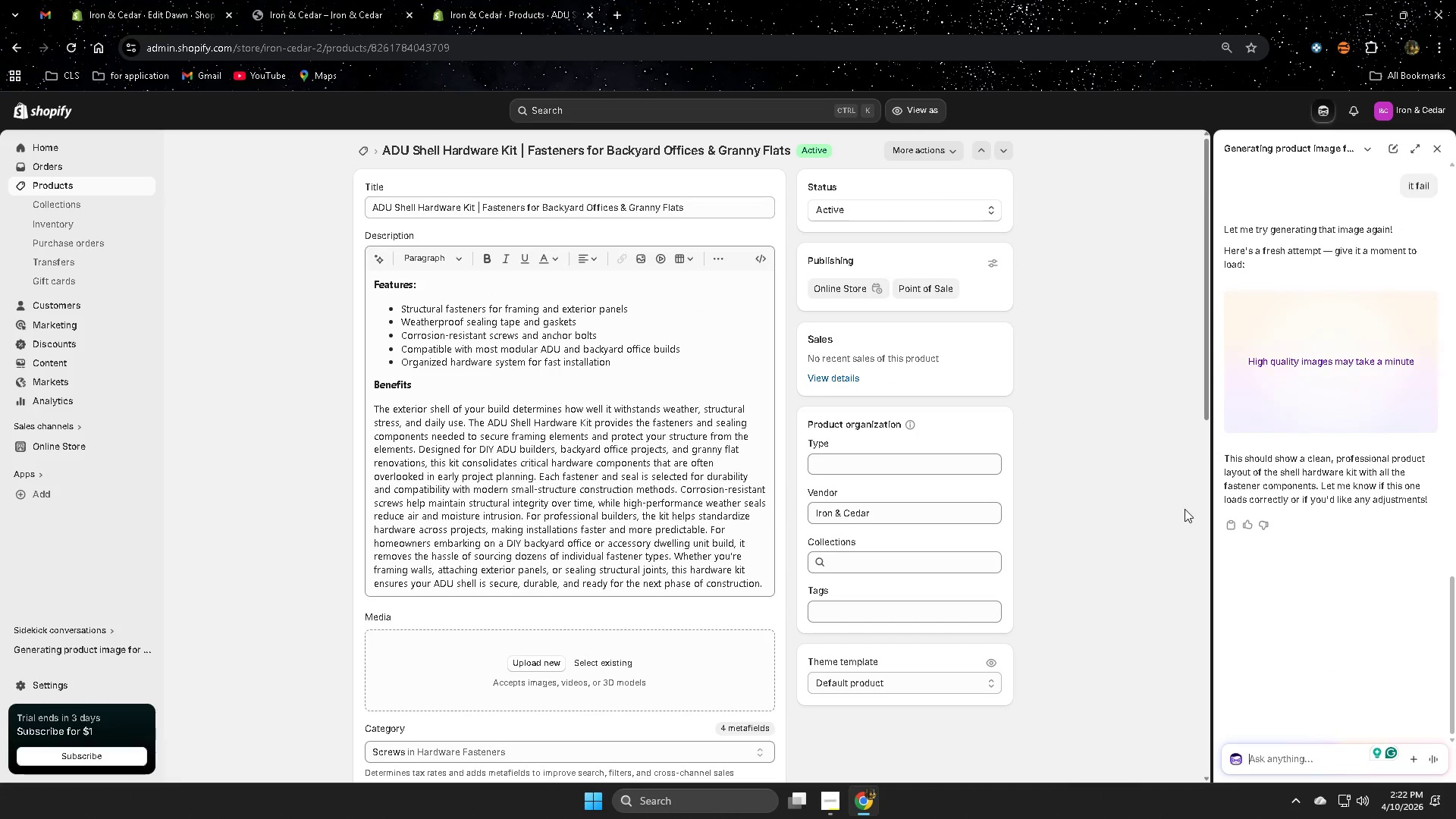 
scroll: coordinate [420, 547], scroll_direction: down, amount: 1.0
 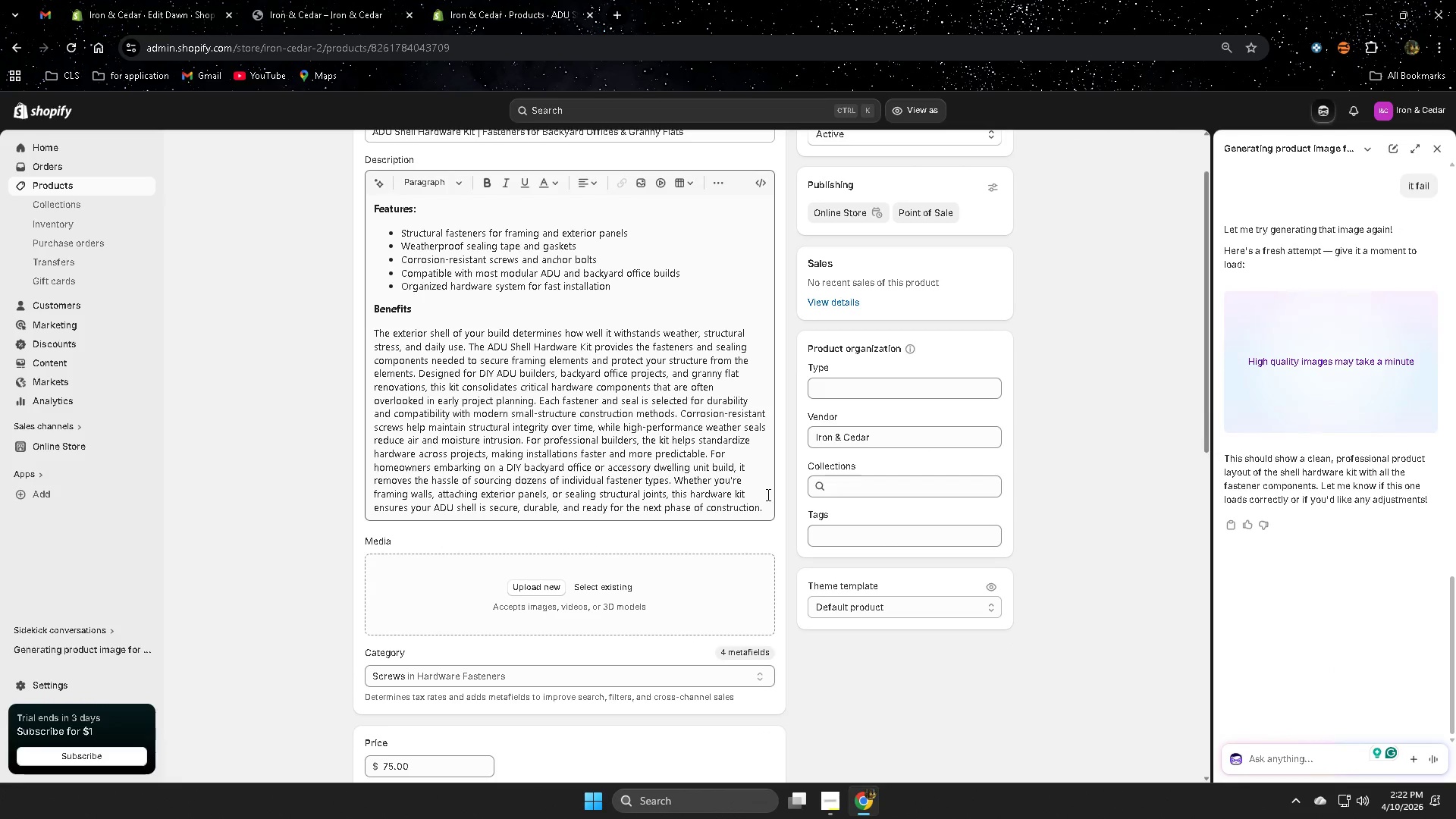 
scroll: coordinate [403, 453], scroll_direction: up, amount: 4.0
 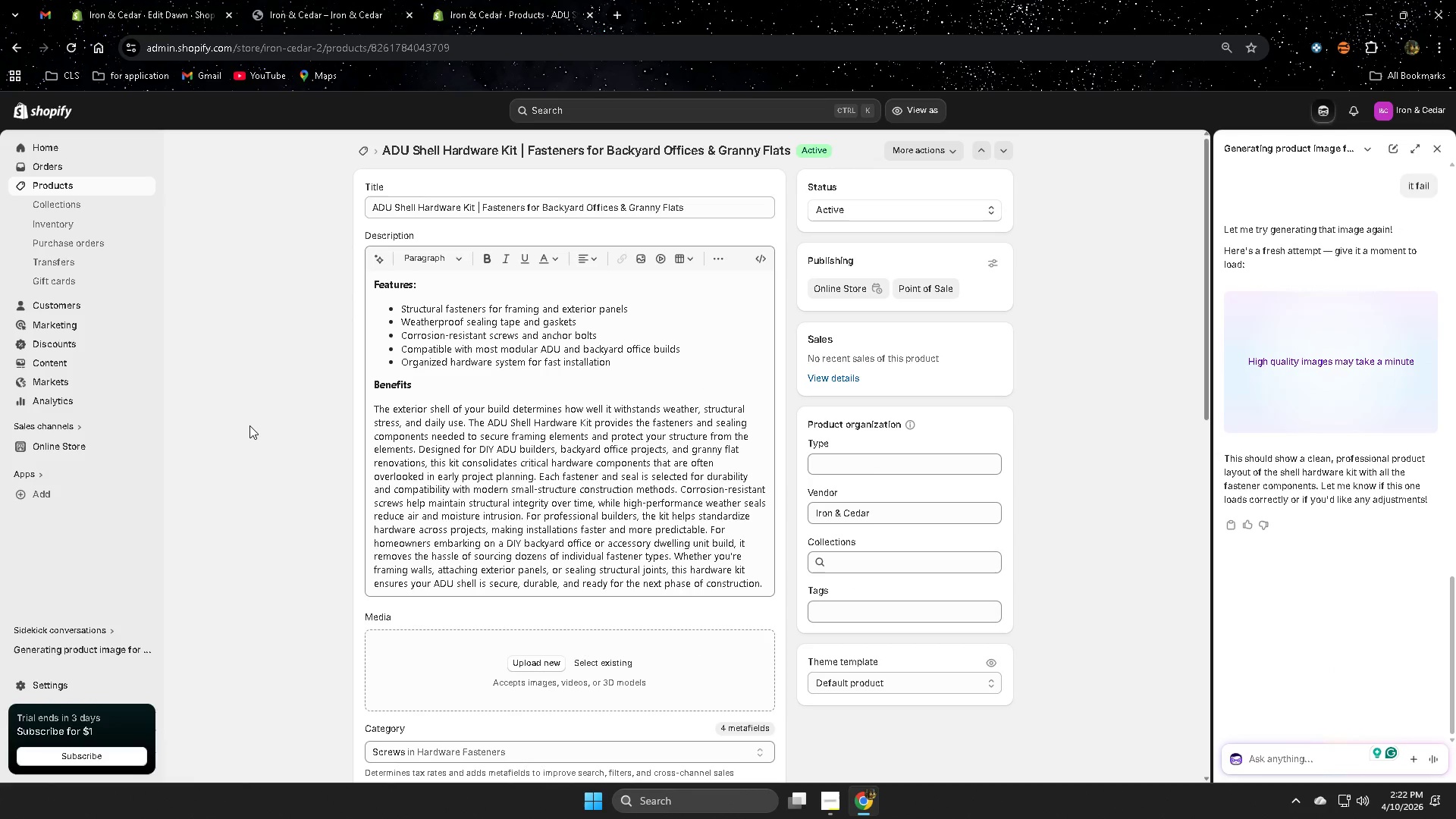 
scroll: coordinate [249, 425], scroll_direction: down, amount: 7.0
 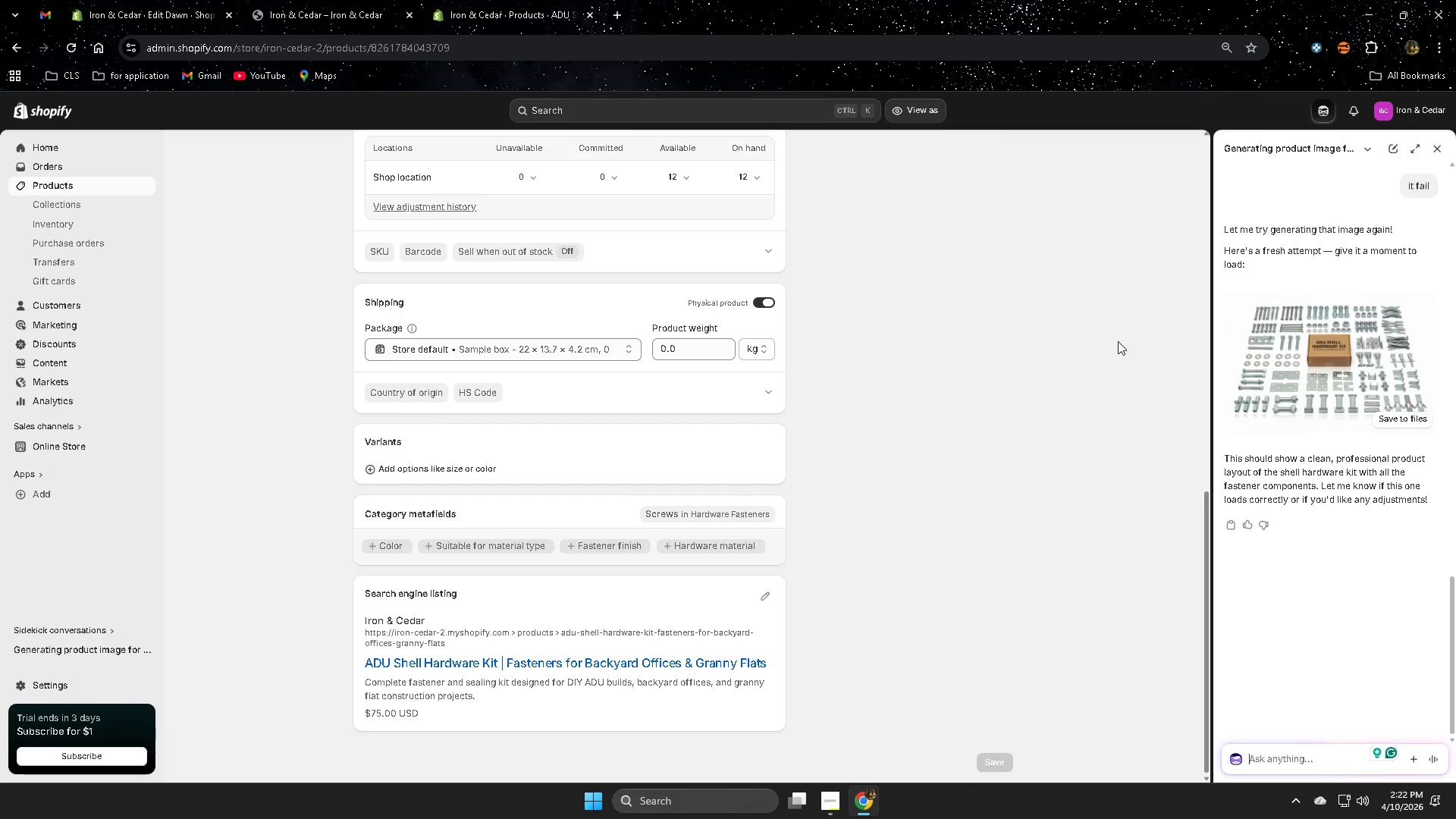 
left_click([1300, 372])
 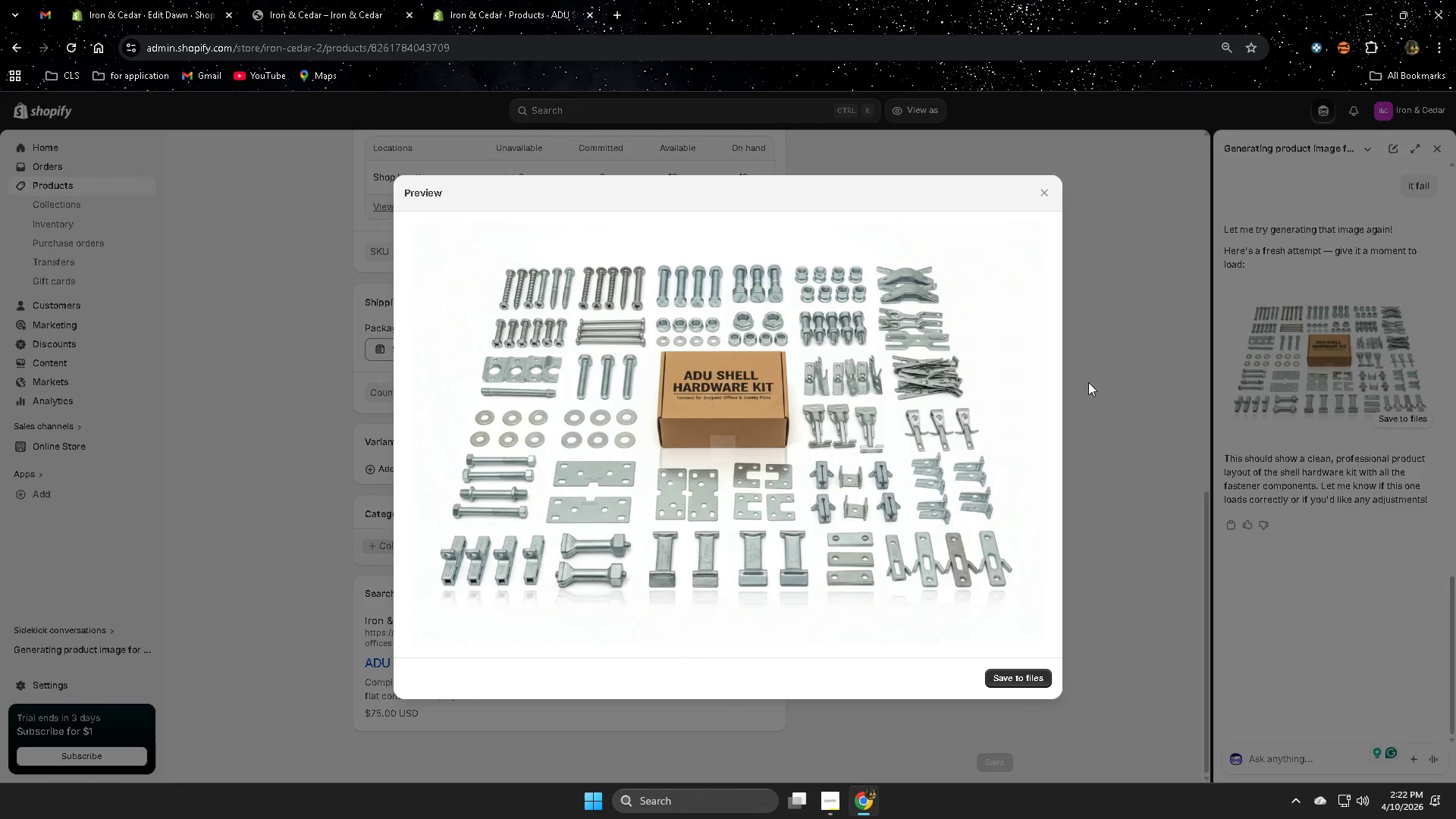 
left_click([1008, 681])
 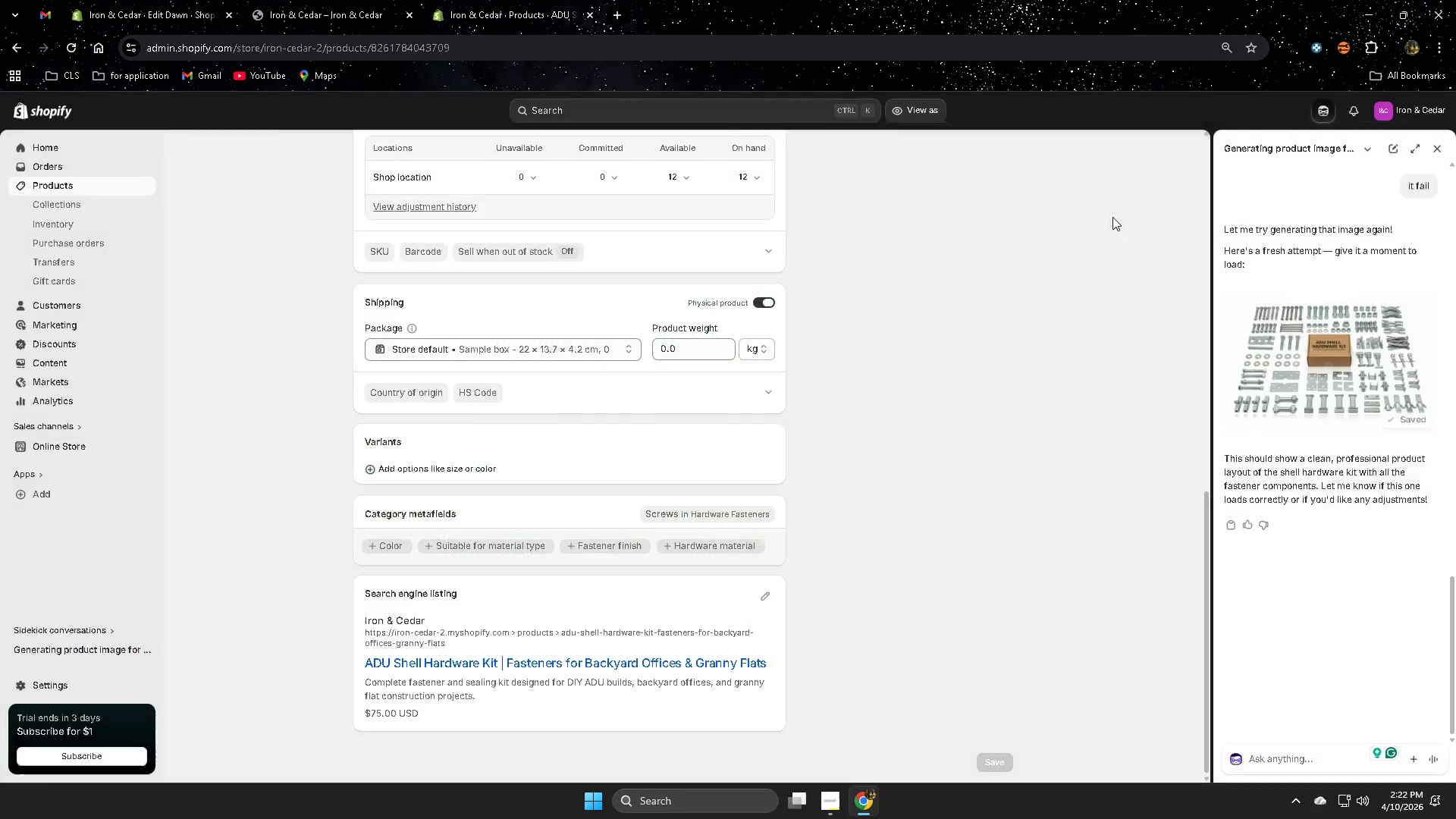 
scroll: coordinate [843, 532], scroll_direction: up, amount: 12.0
 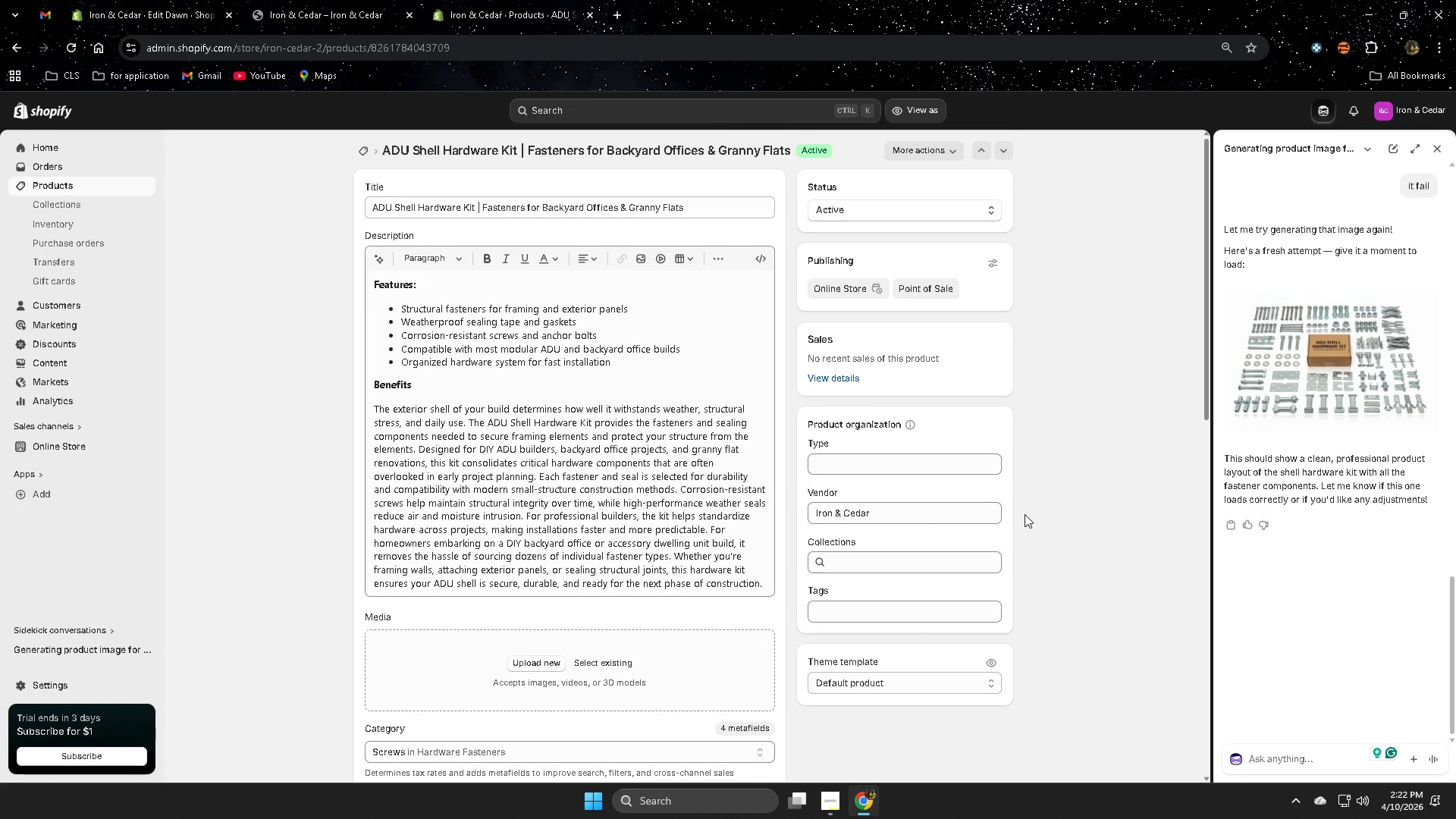 
scroll: coordinate [934, 513], scroll_direction: down, amount: 3.0
 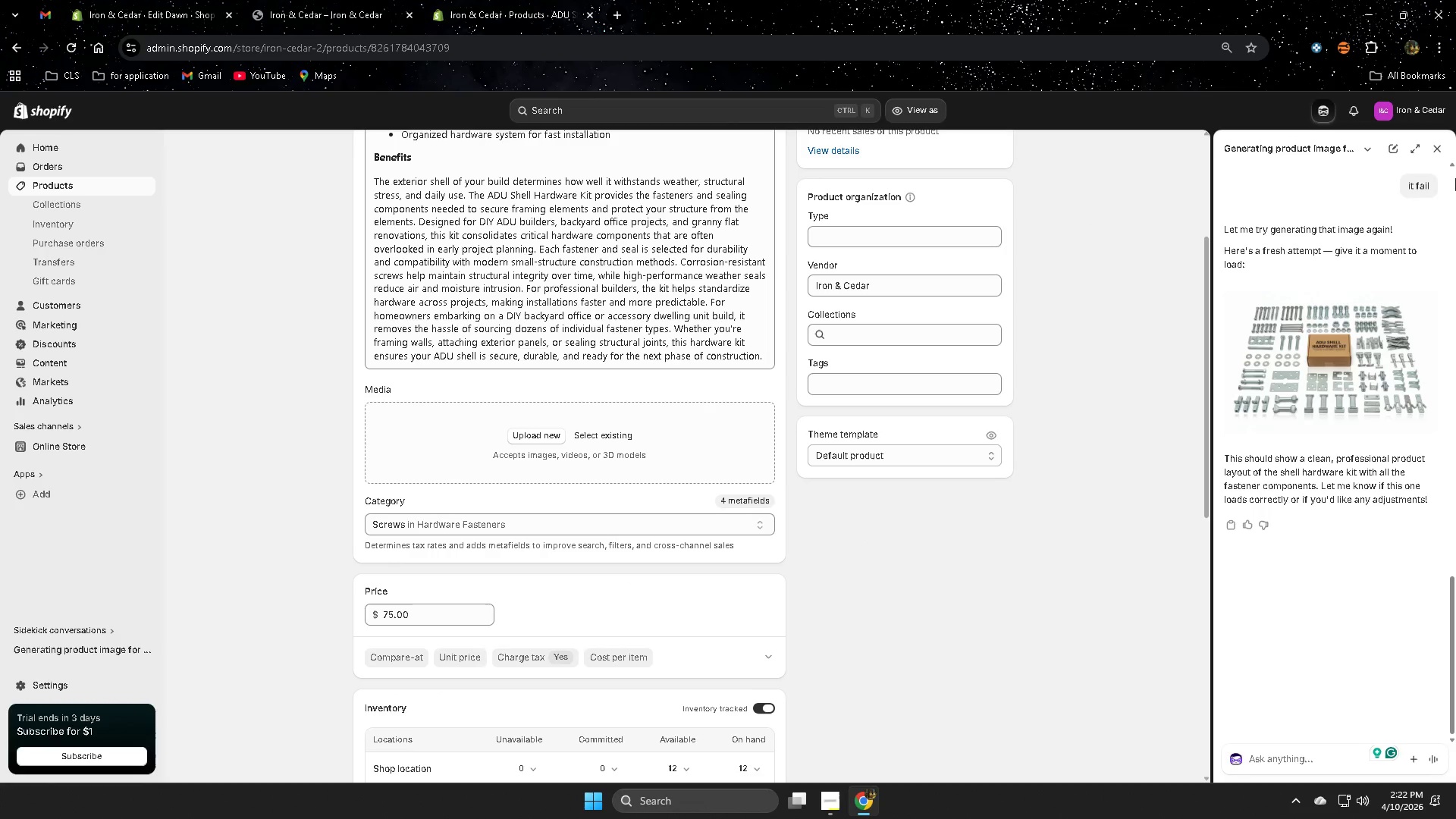 
left_click([1443, 152])
 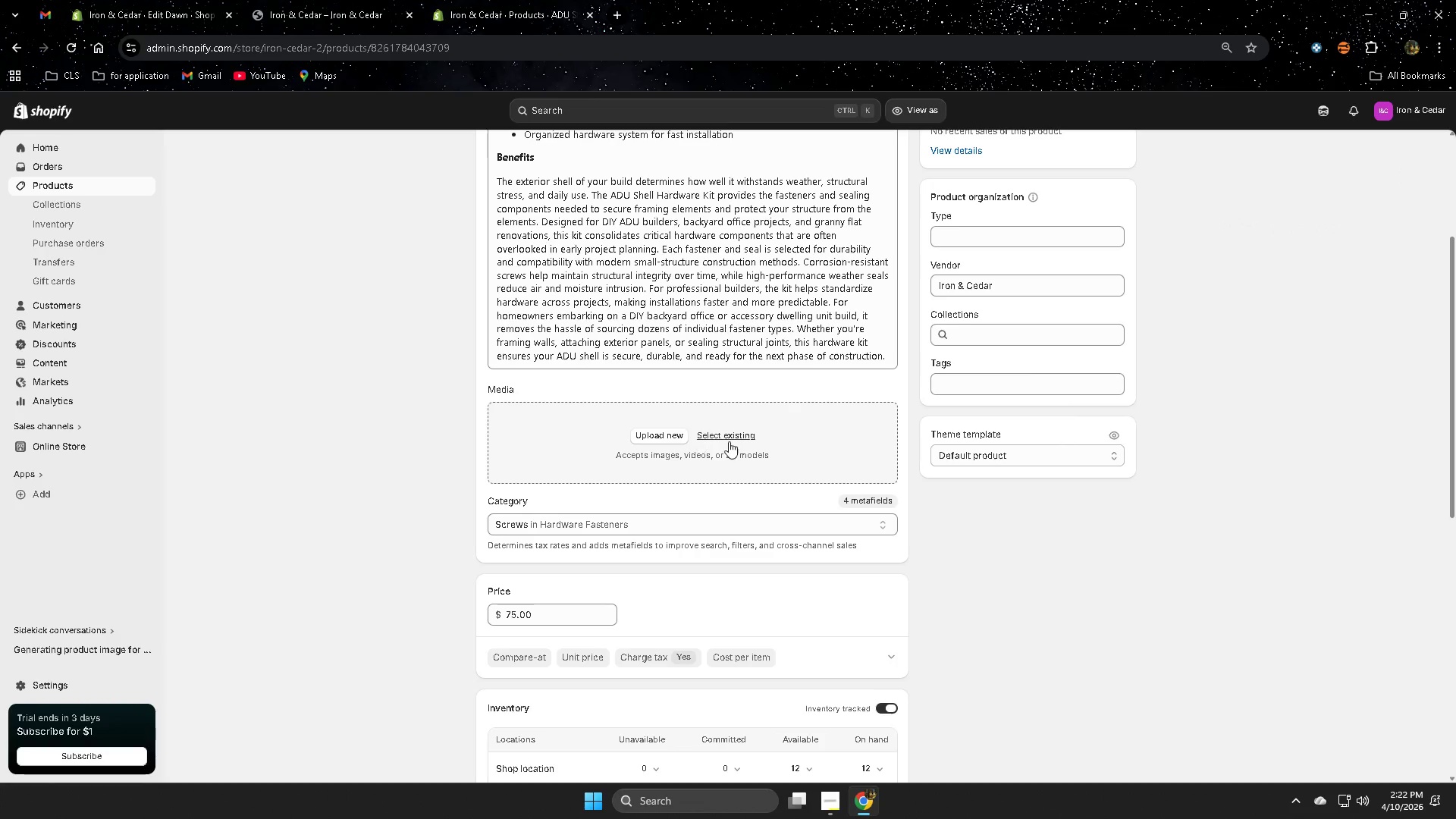 
left_click([729, 436])
 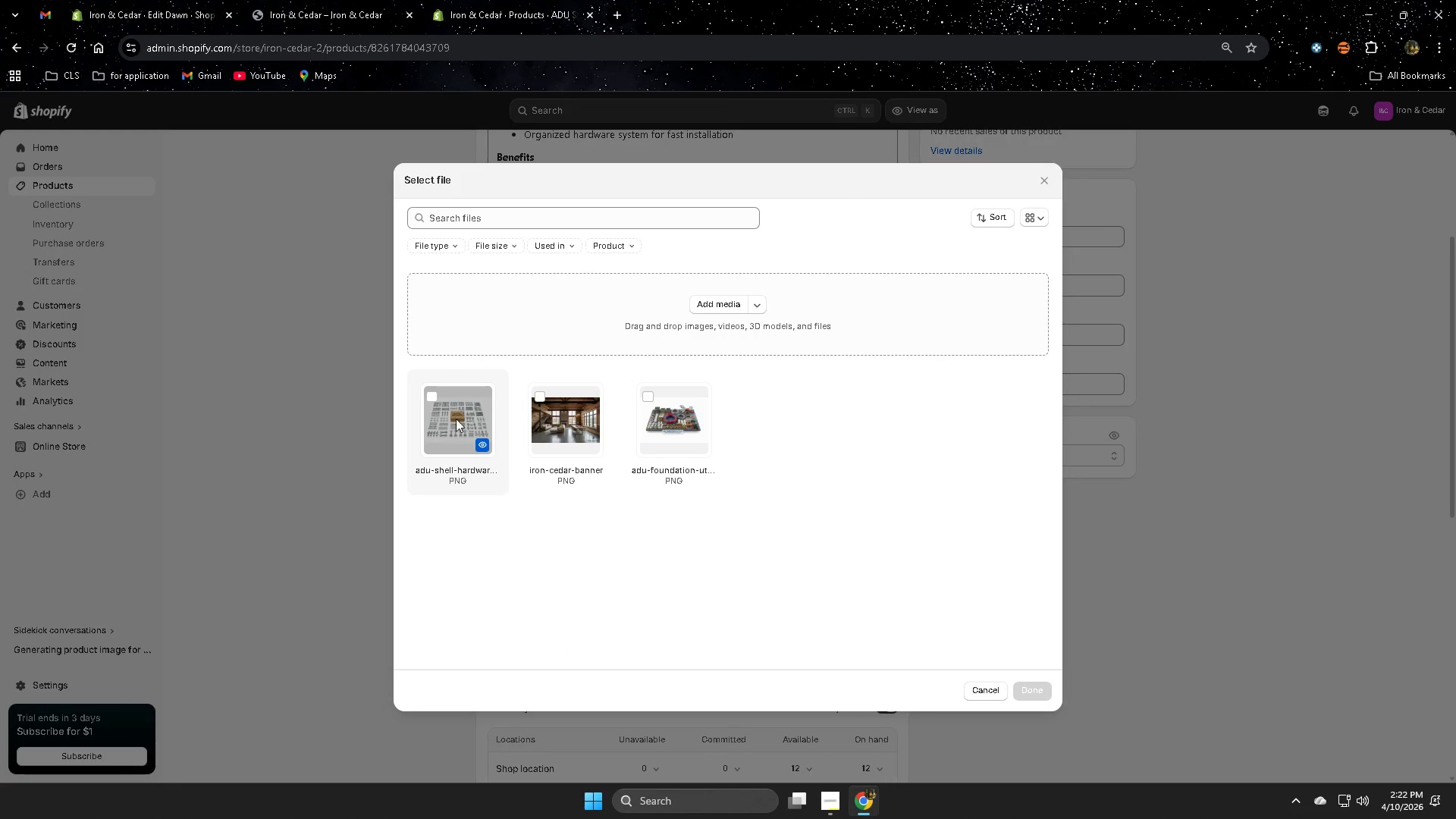 
left_click([429, 396])
 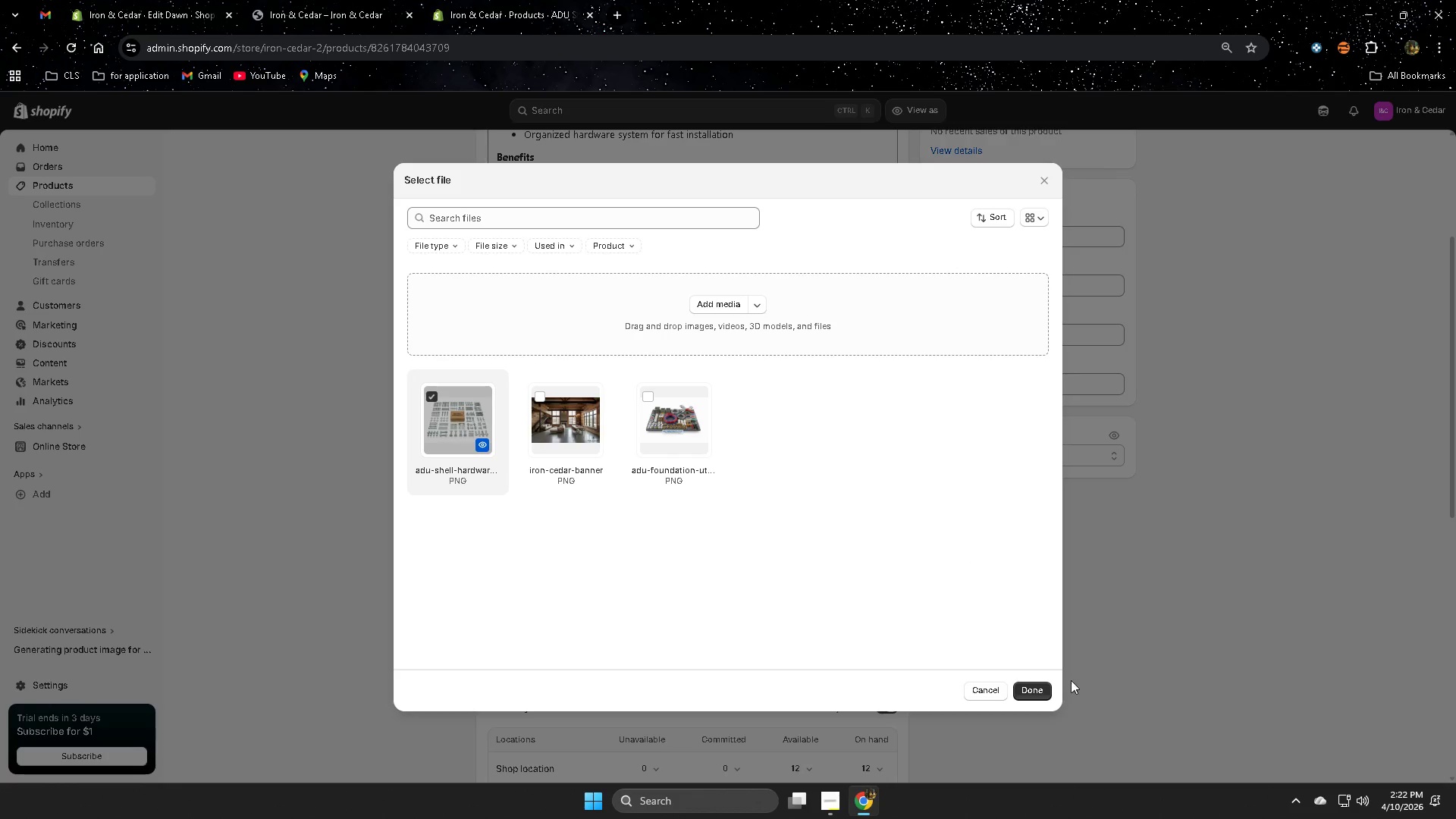 
left_click([1039, 698])
 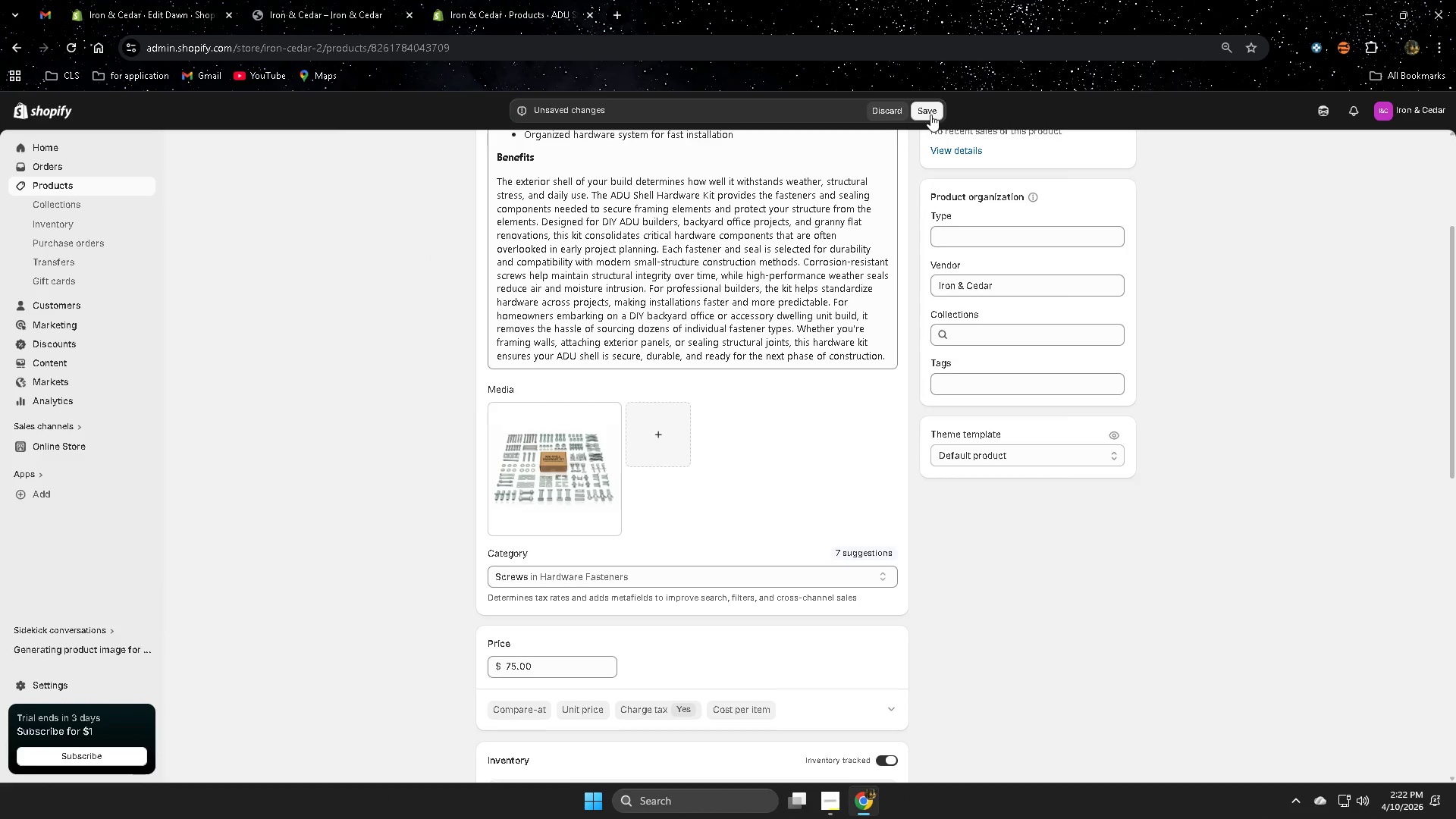 
left_click([585, 450])
 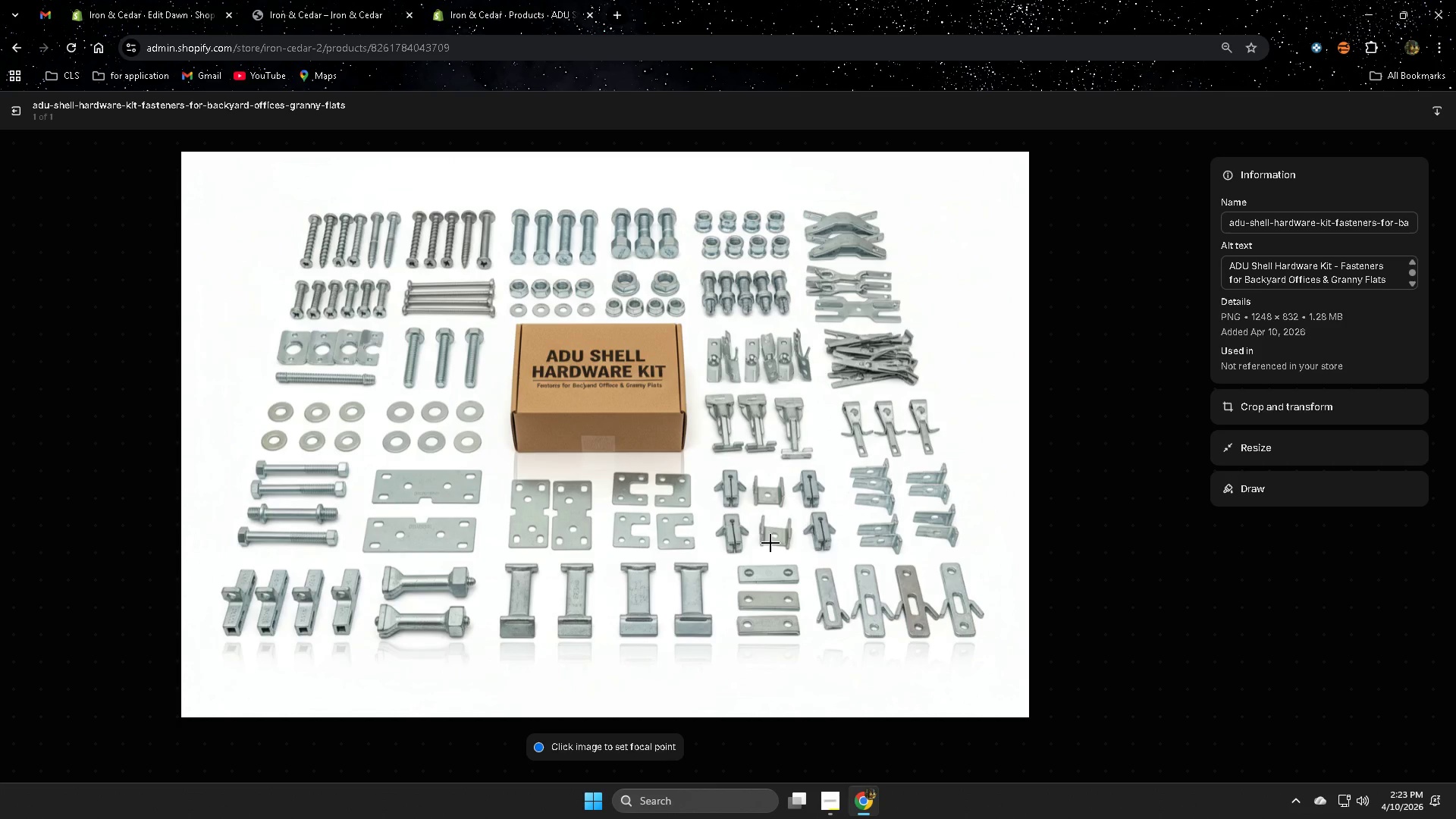 
wait(64.08)
 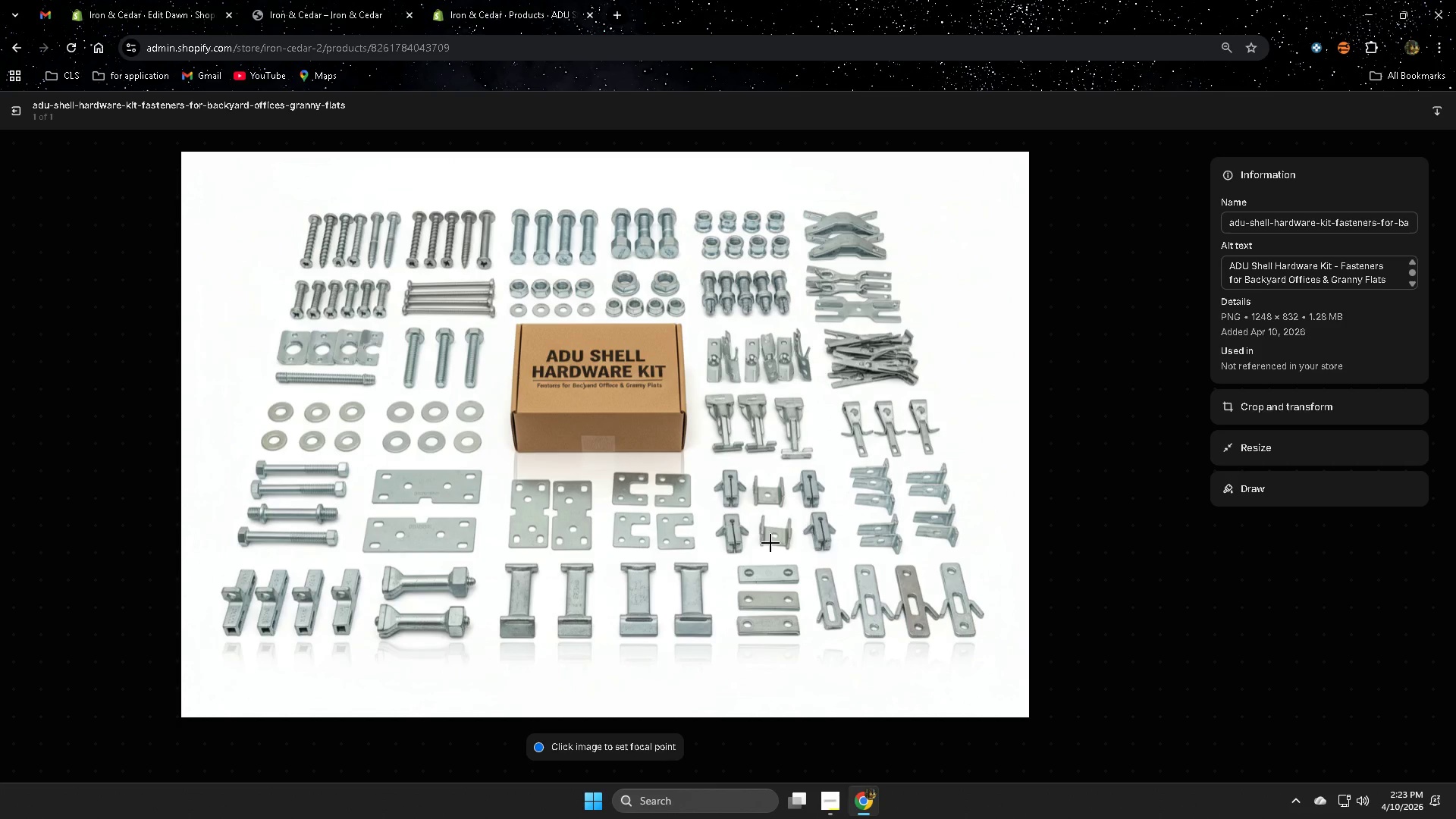 
left_click([1314, 275])
 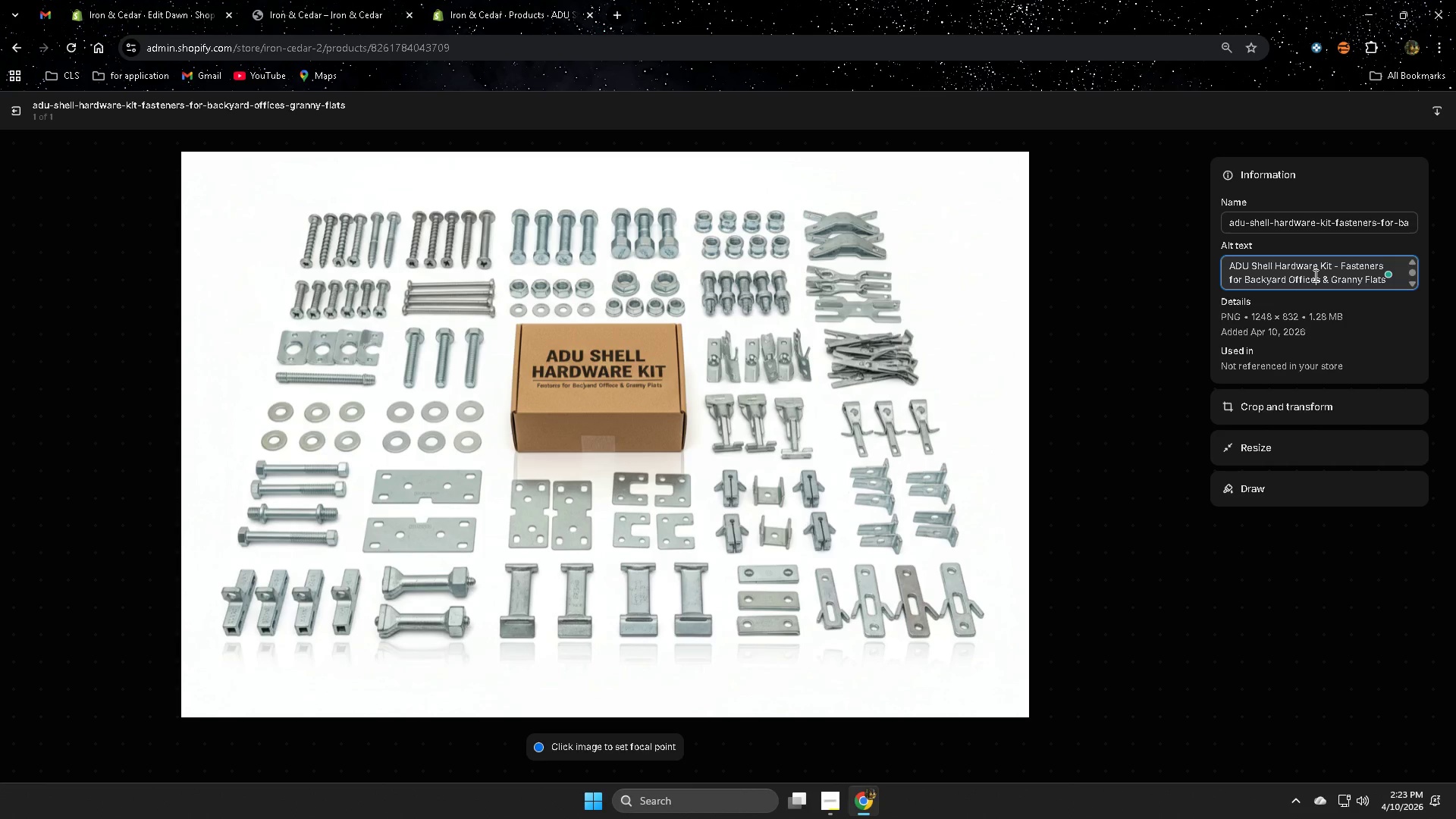 
key(Control+A)
 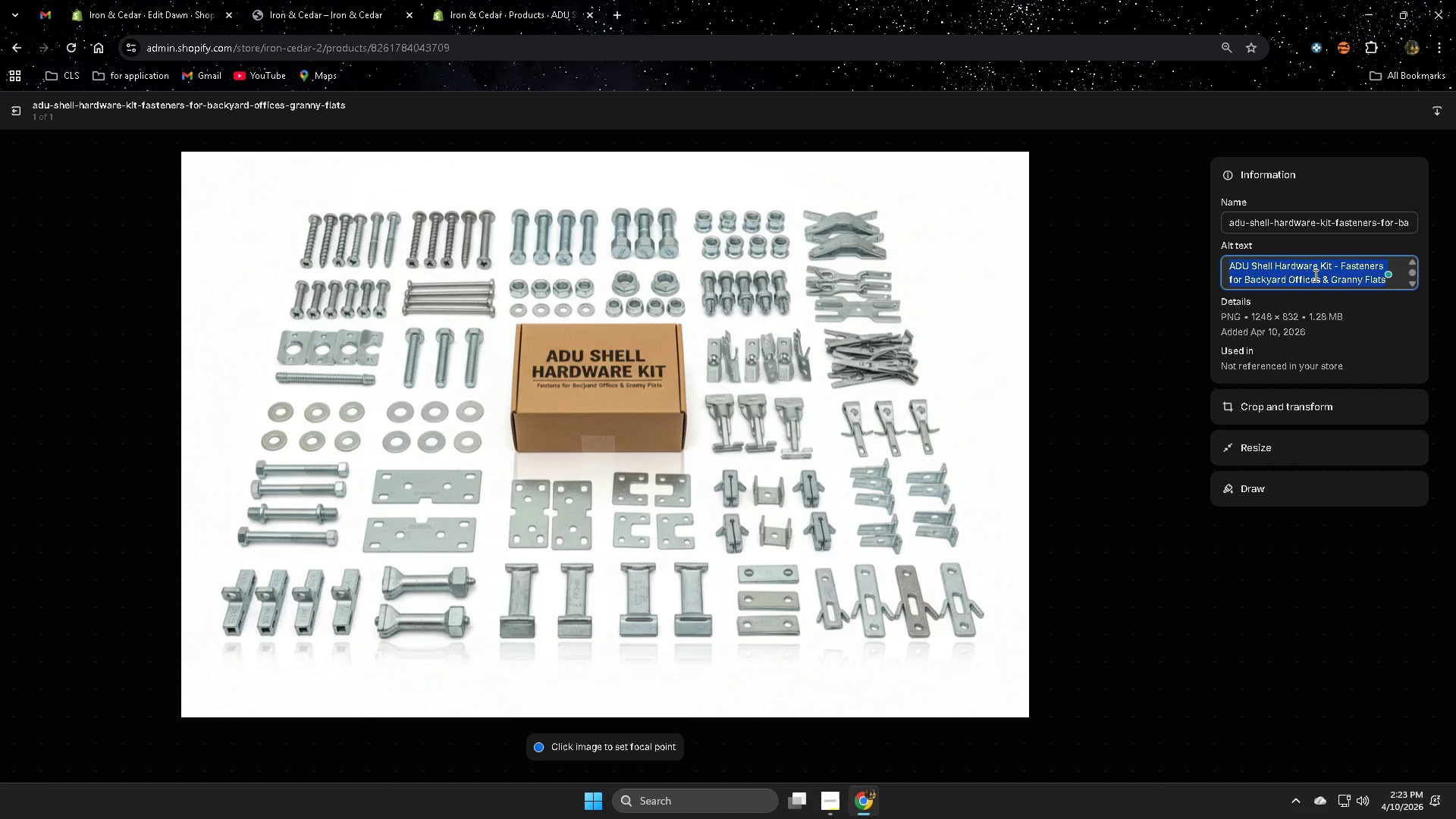 
type(Hardwarr)
key(Backspace)
type(e fasteners )
 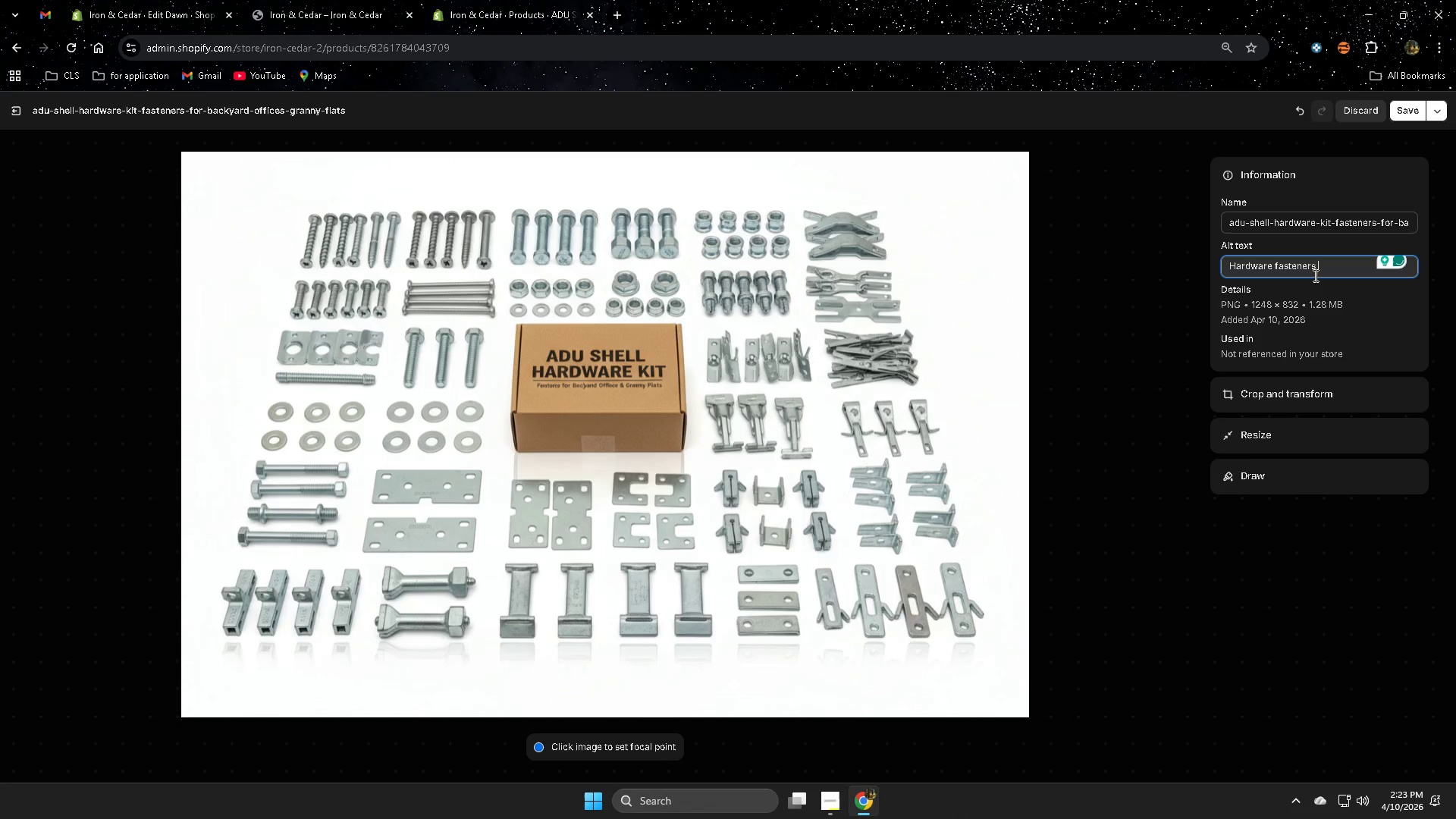 
type(and wa)
key(Backspace)
type(eather seal kit for adu back)
 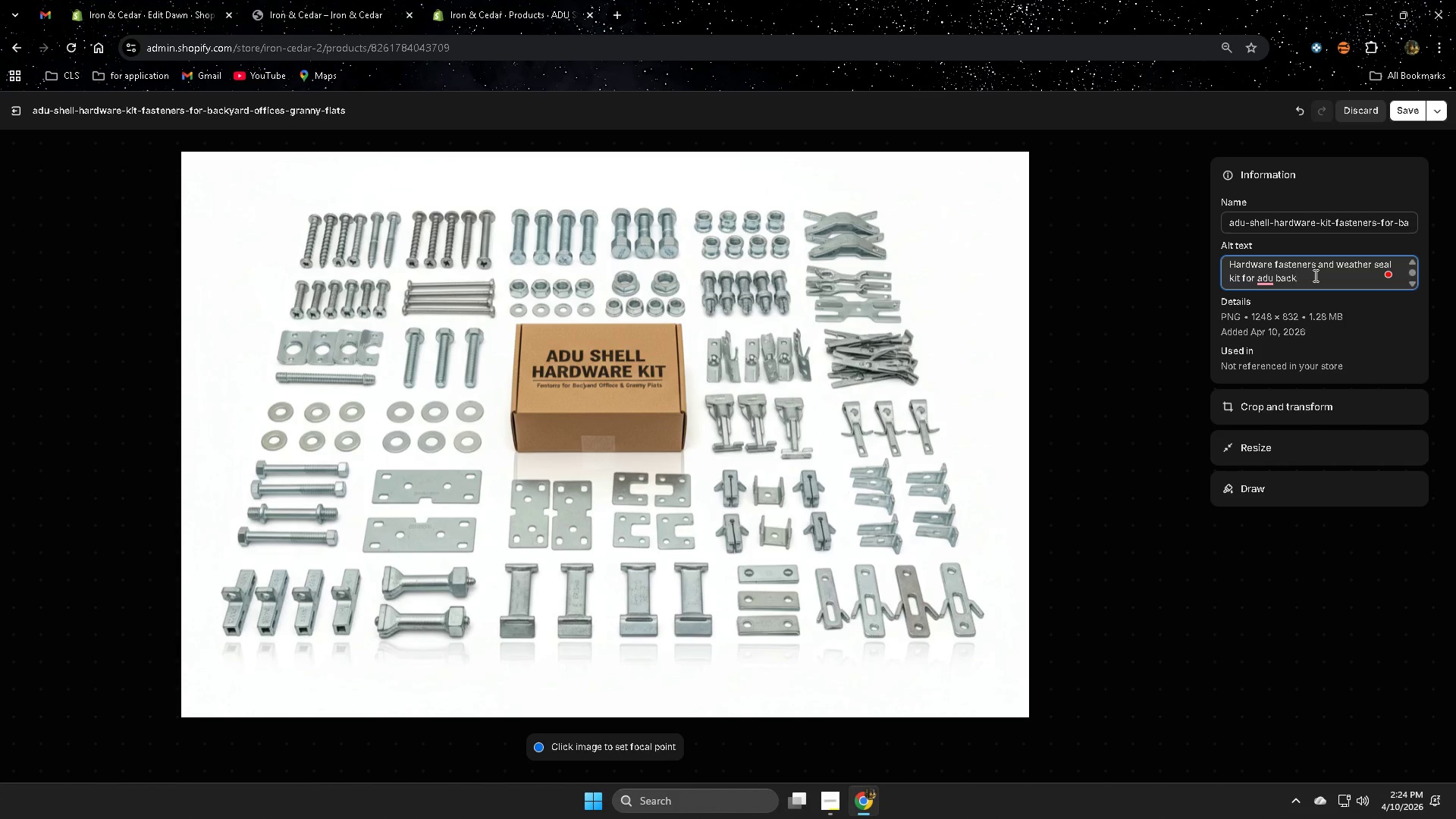 
mouse_move([1279, 275])
 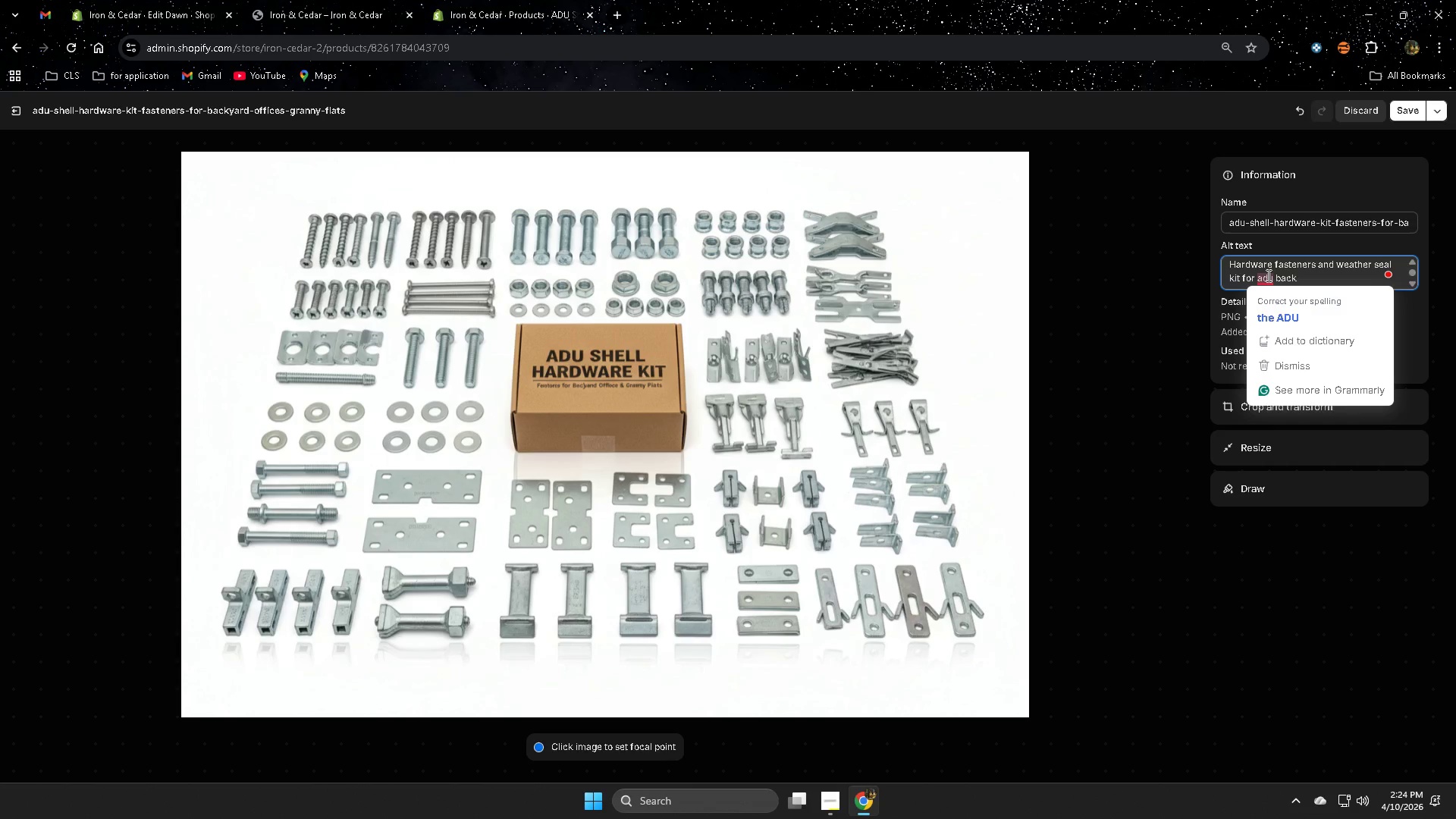 
left_click([1268, 275])
 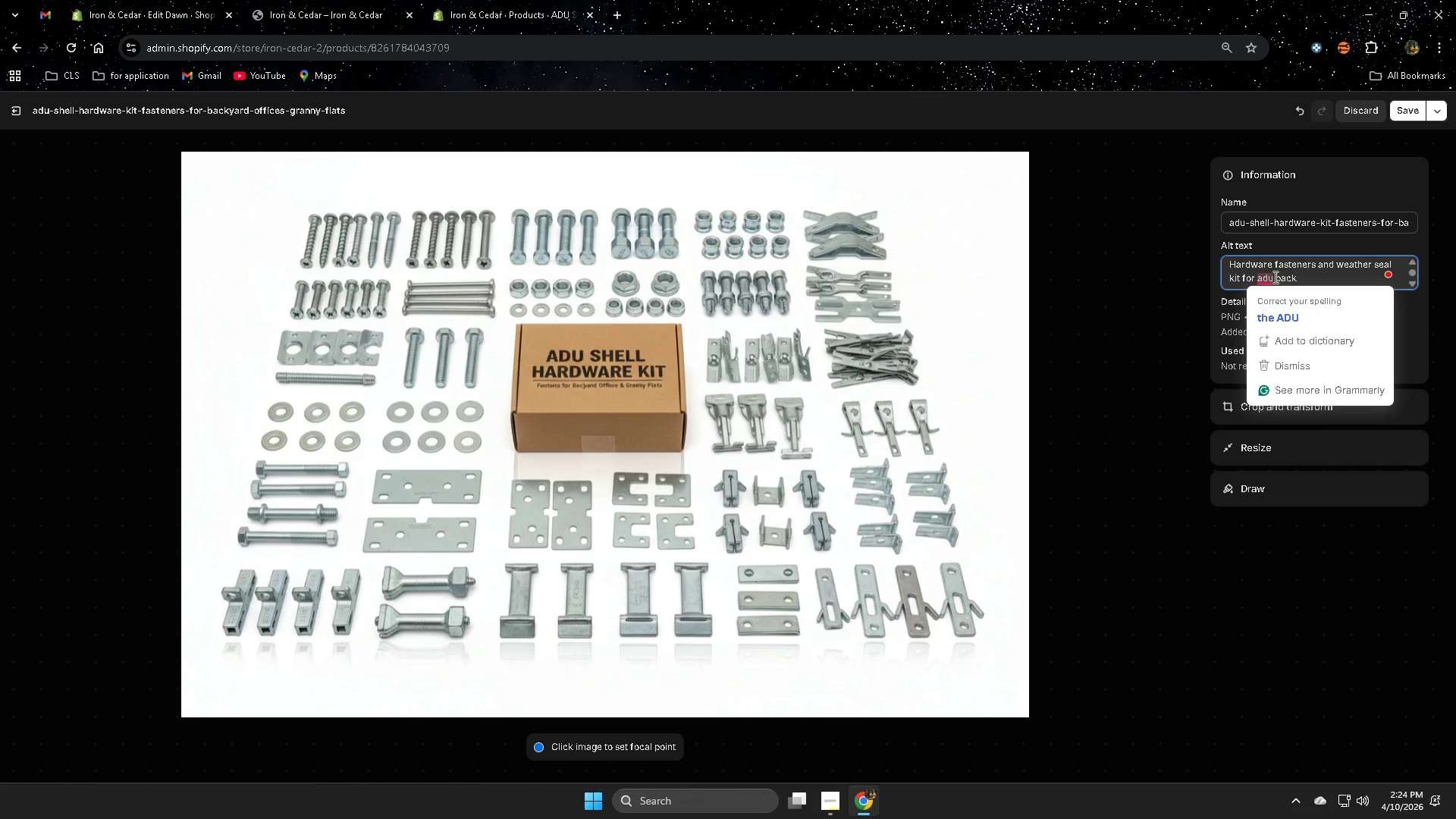 
left_click([1274, 277])
 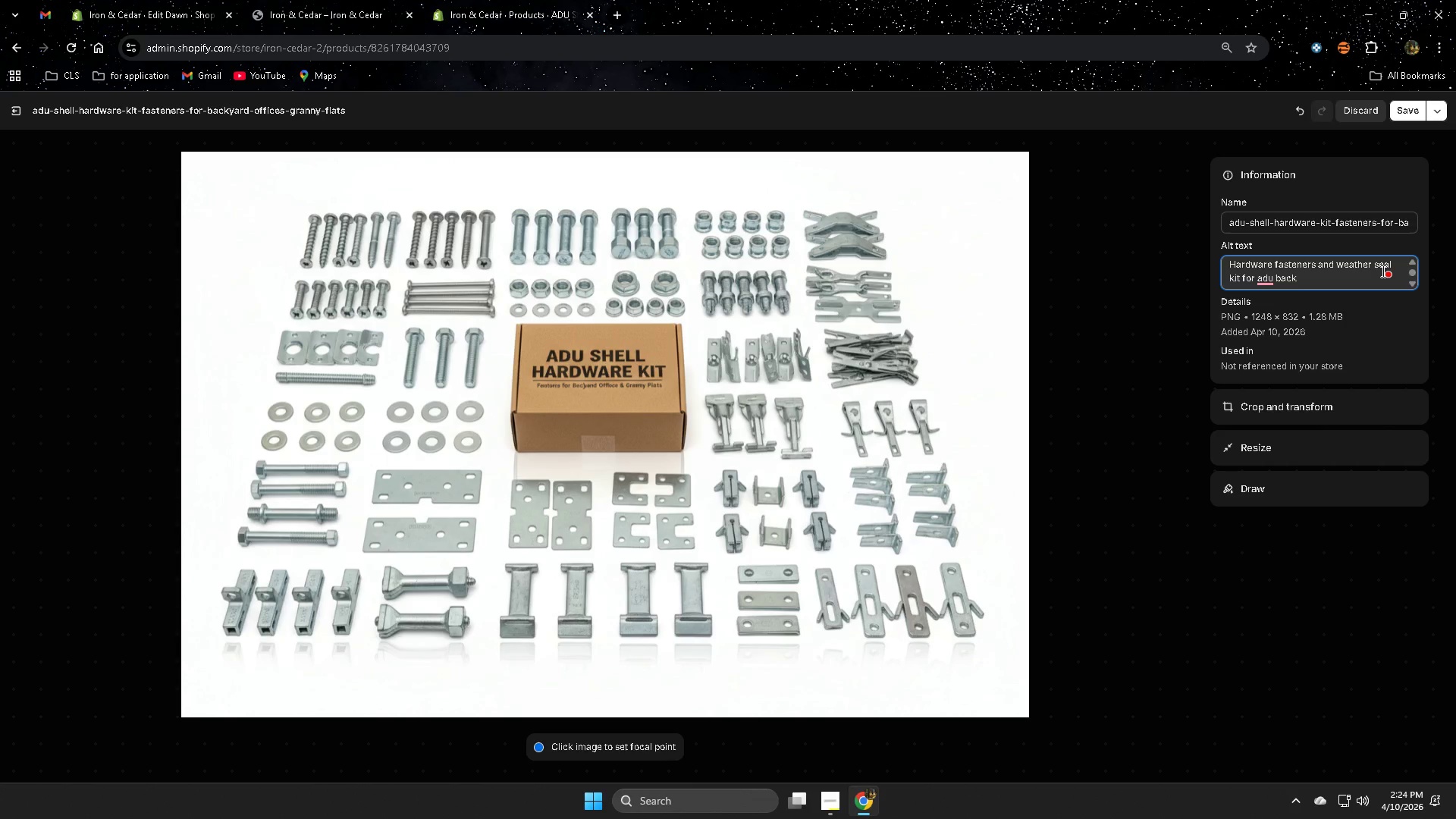 
key(Backspace)
key(Backspace)
key(Backspace)
type(ADU)
 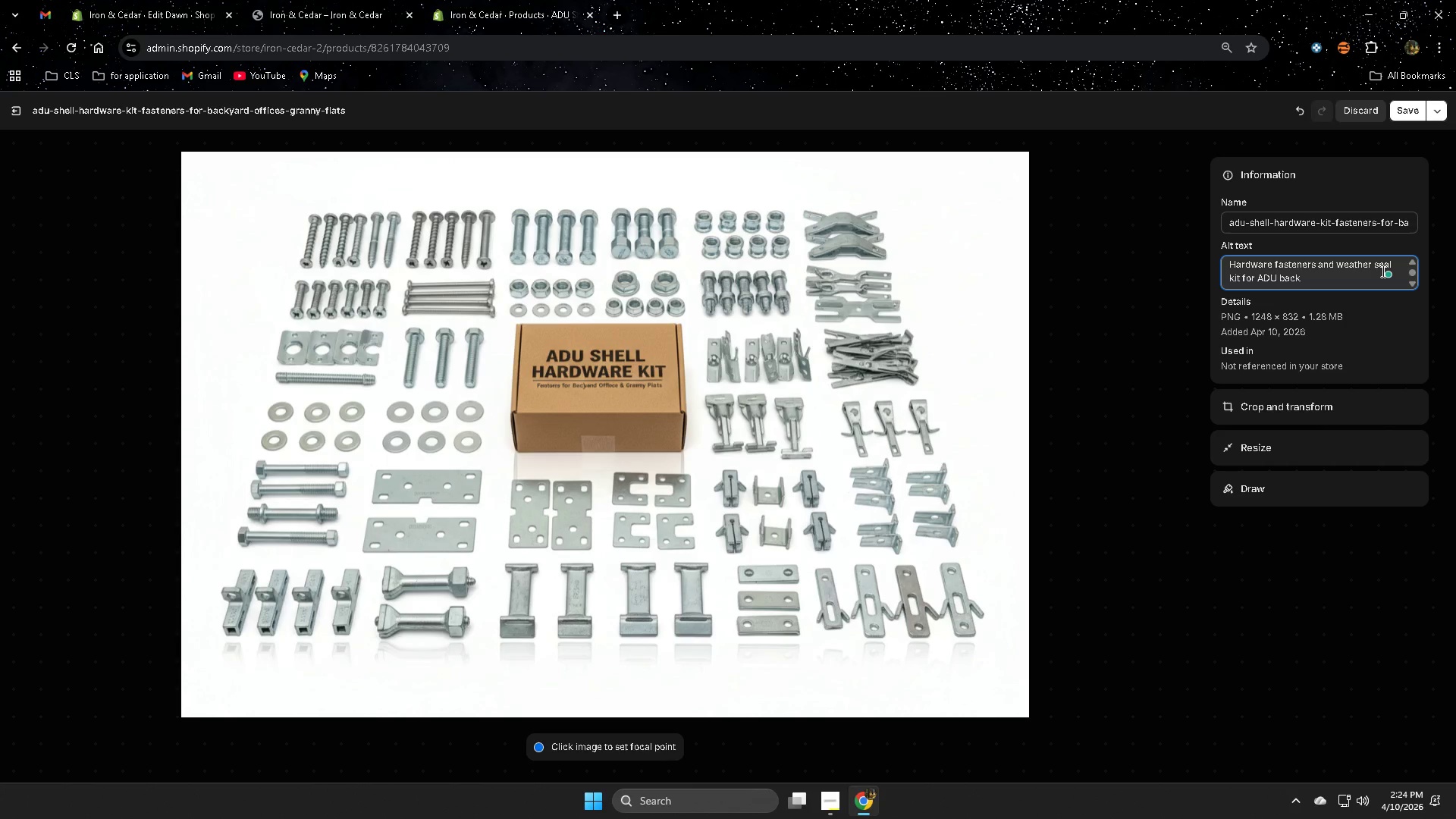 
left_click([1314, 280])
 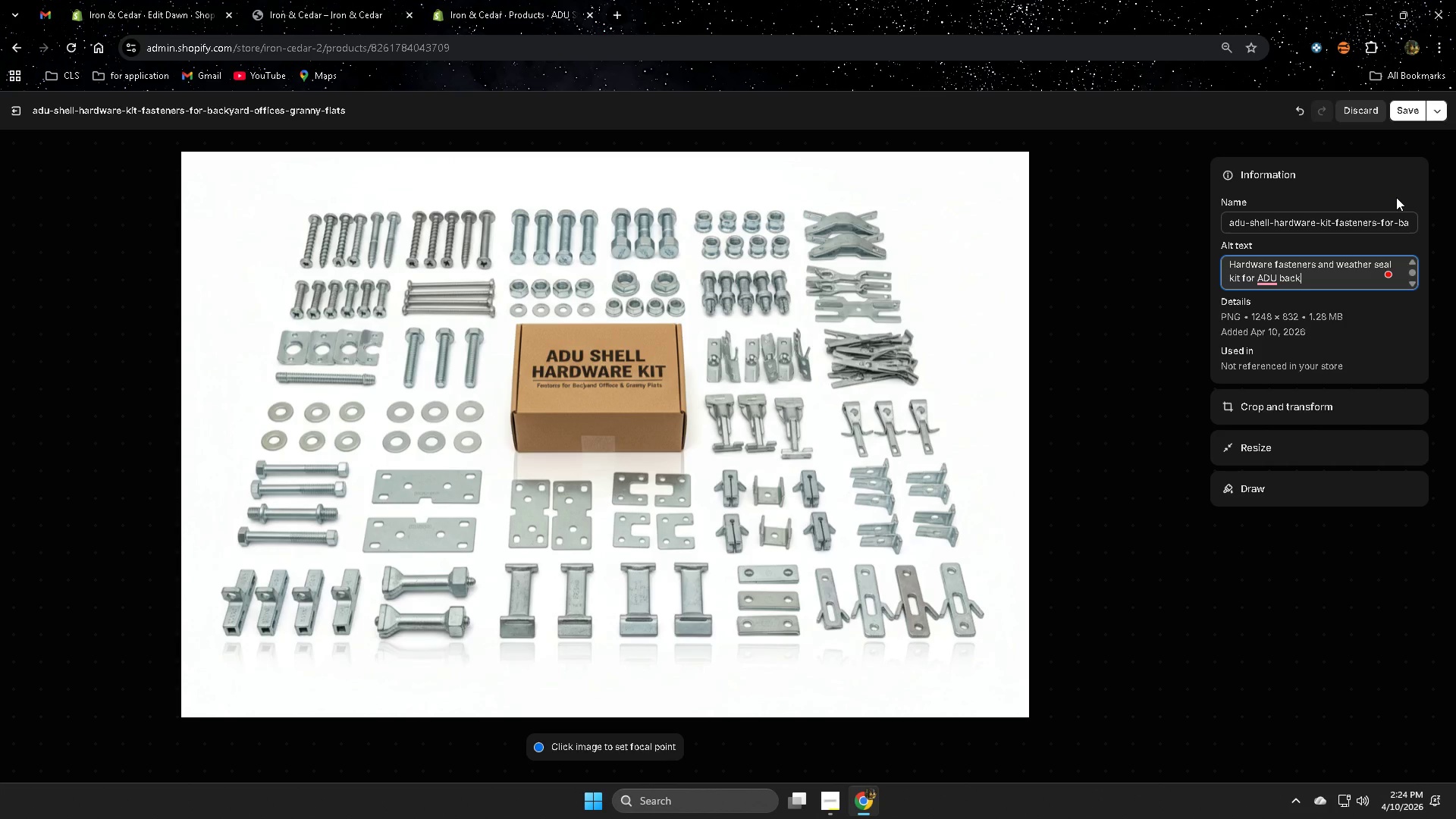 
wait(15.89)
 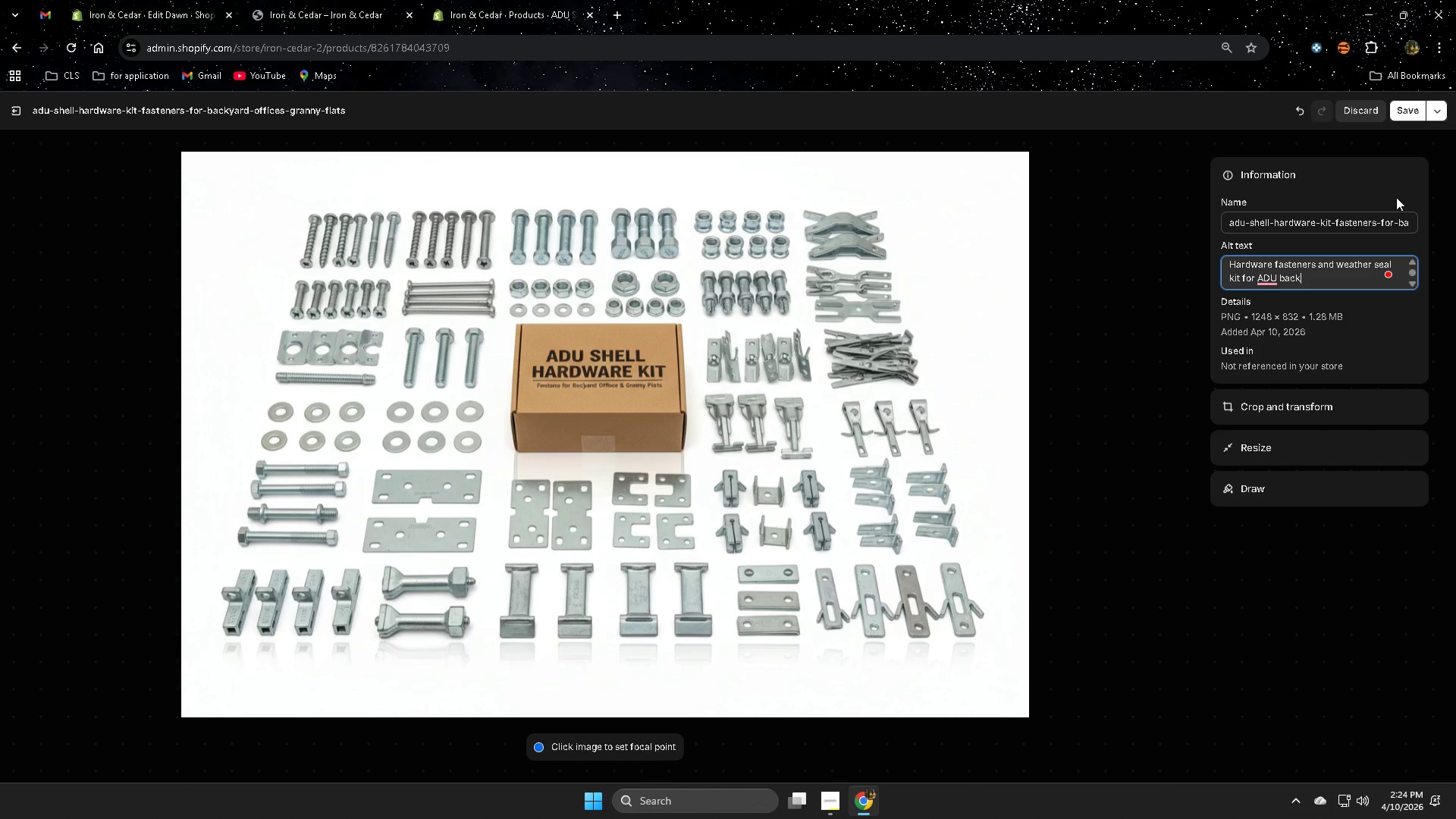 
type(yand office construction)
 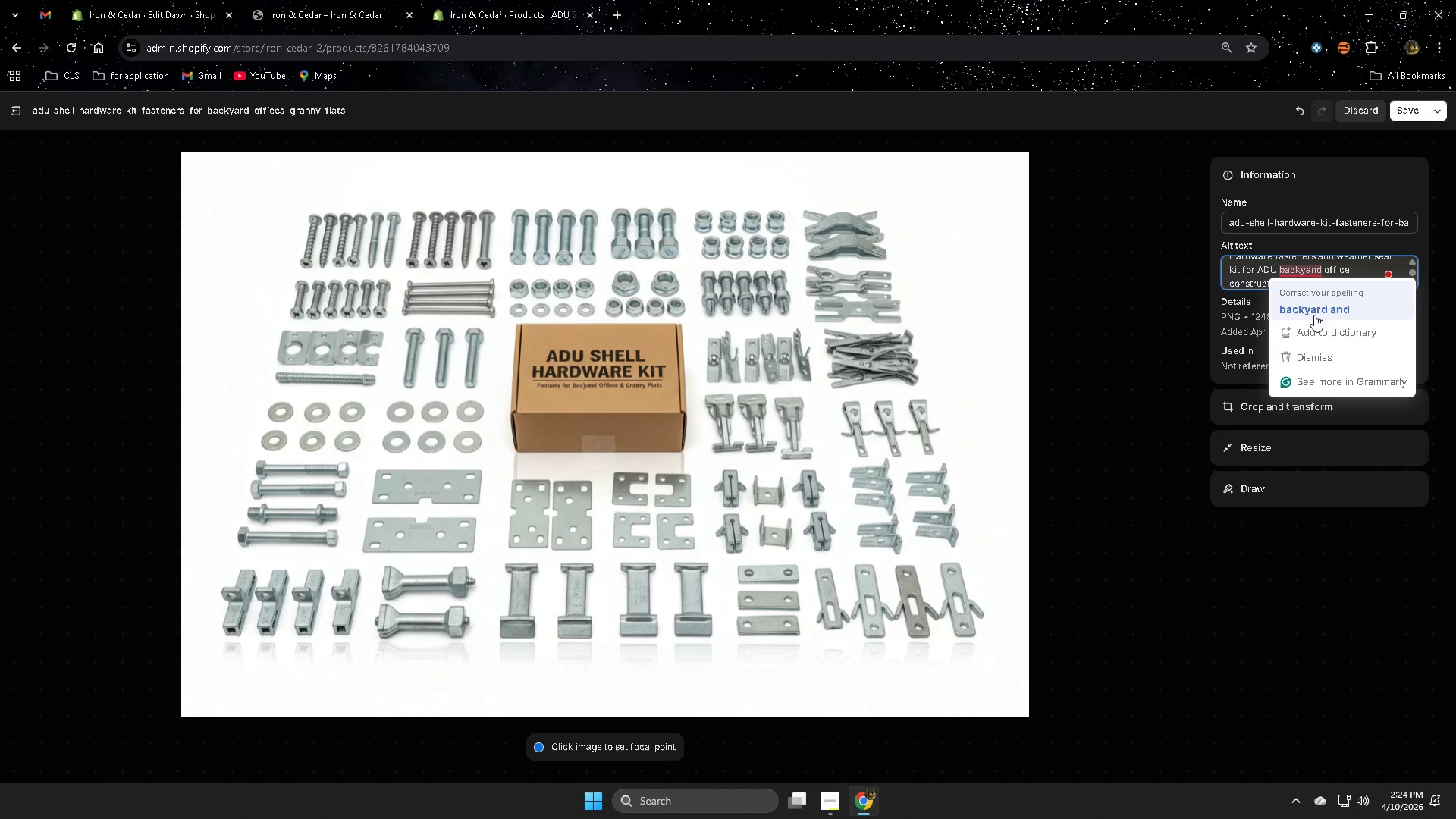 
left_click([1298, 271])
 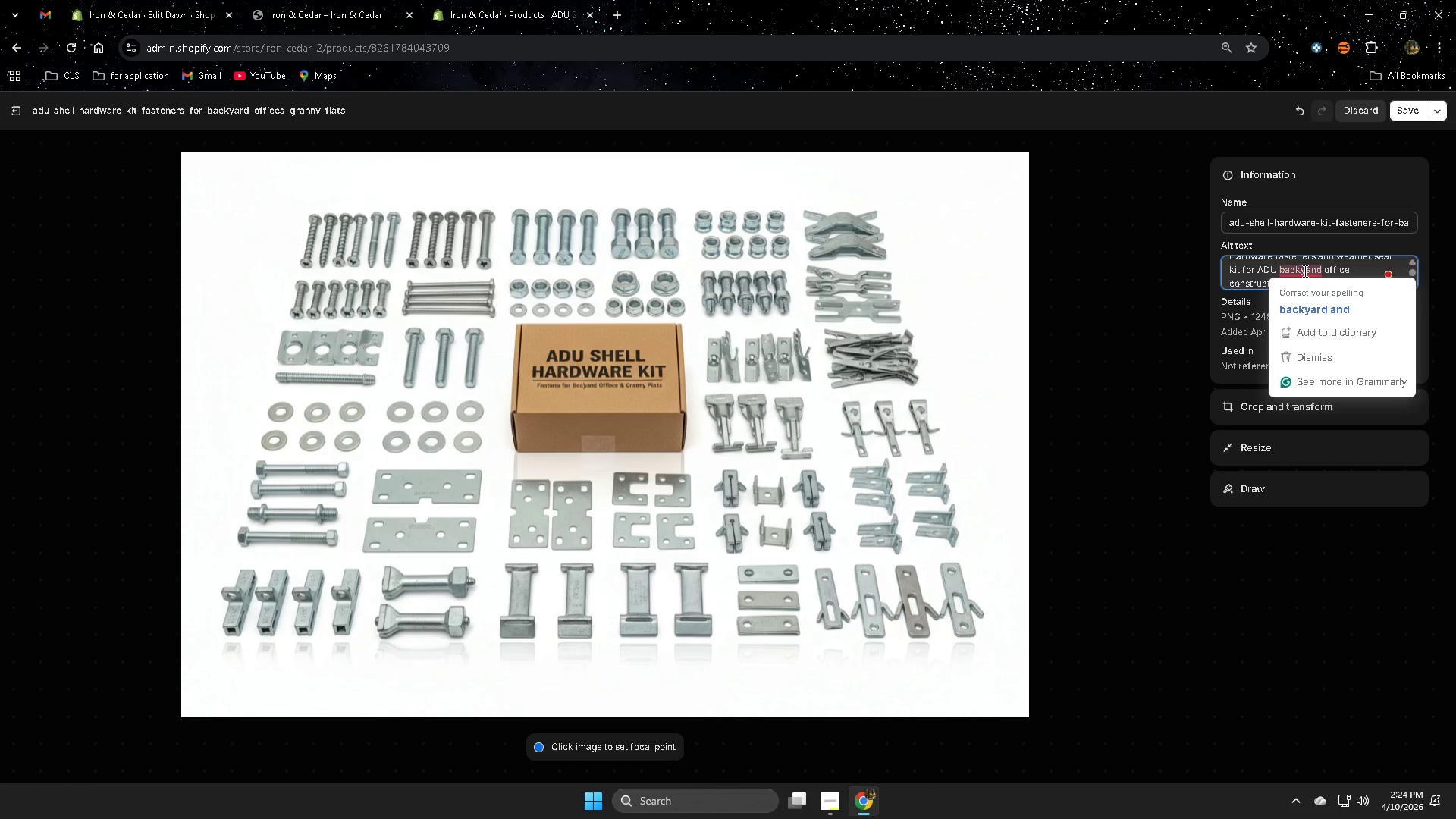 
left_click([1306, 271])
 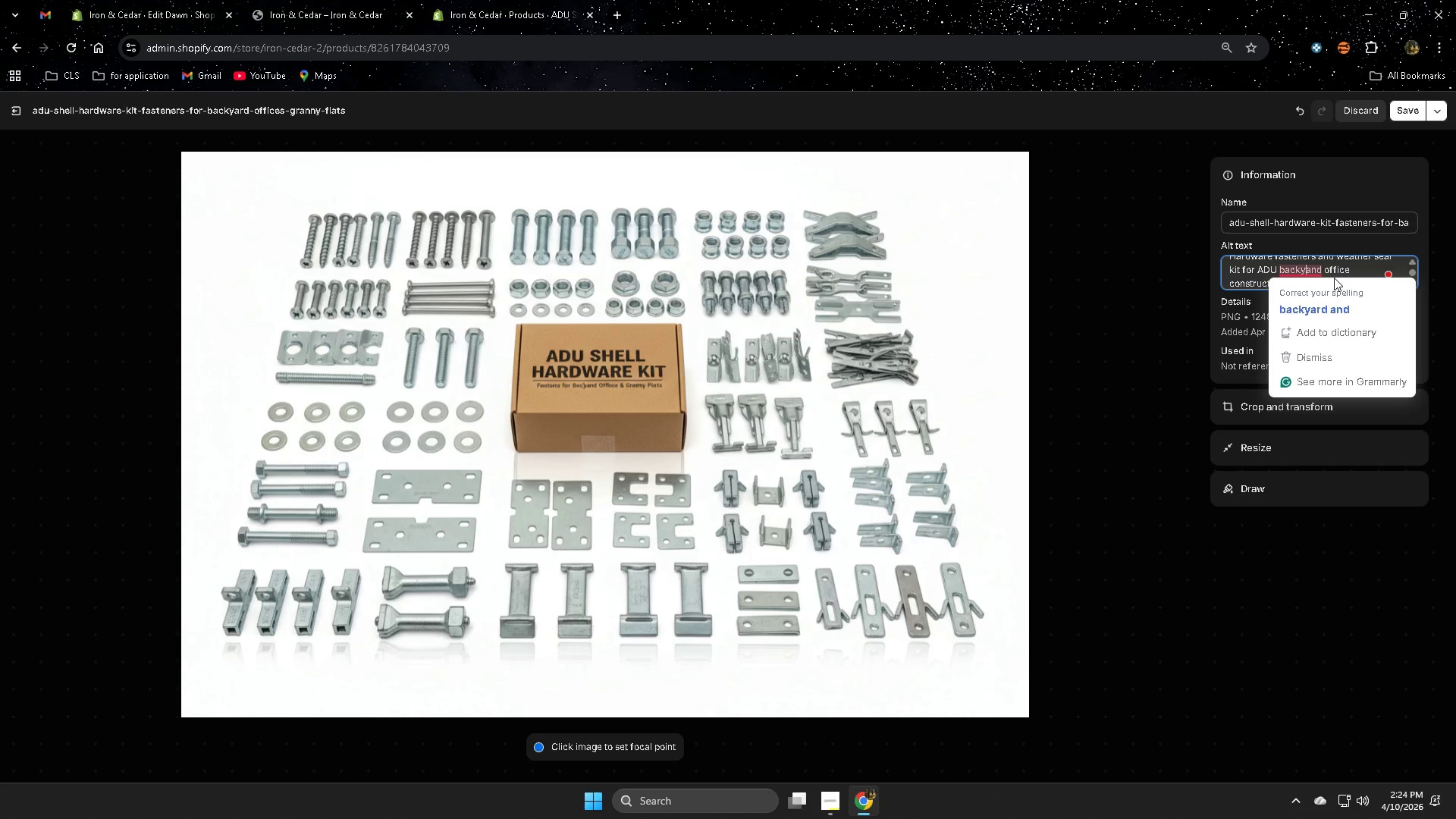 
left_click([1323, 309])
 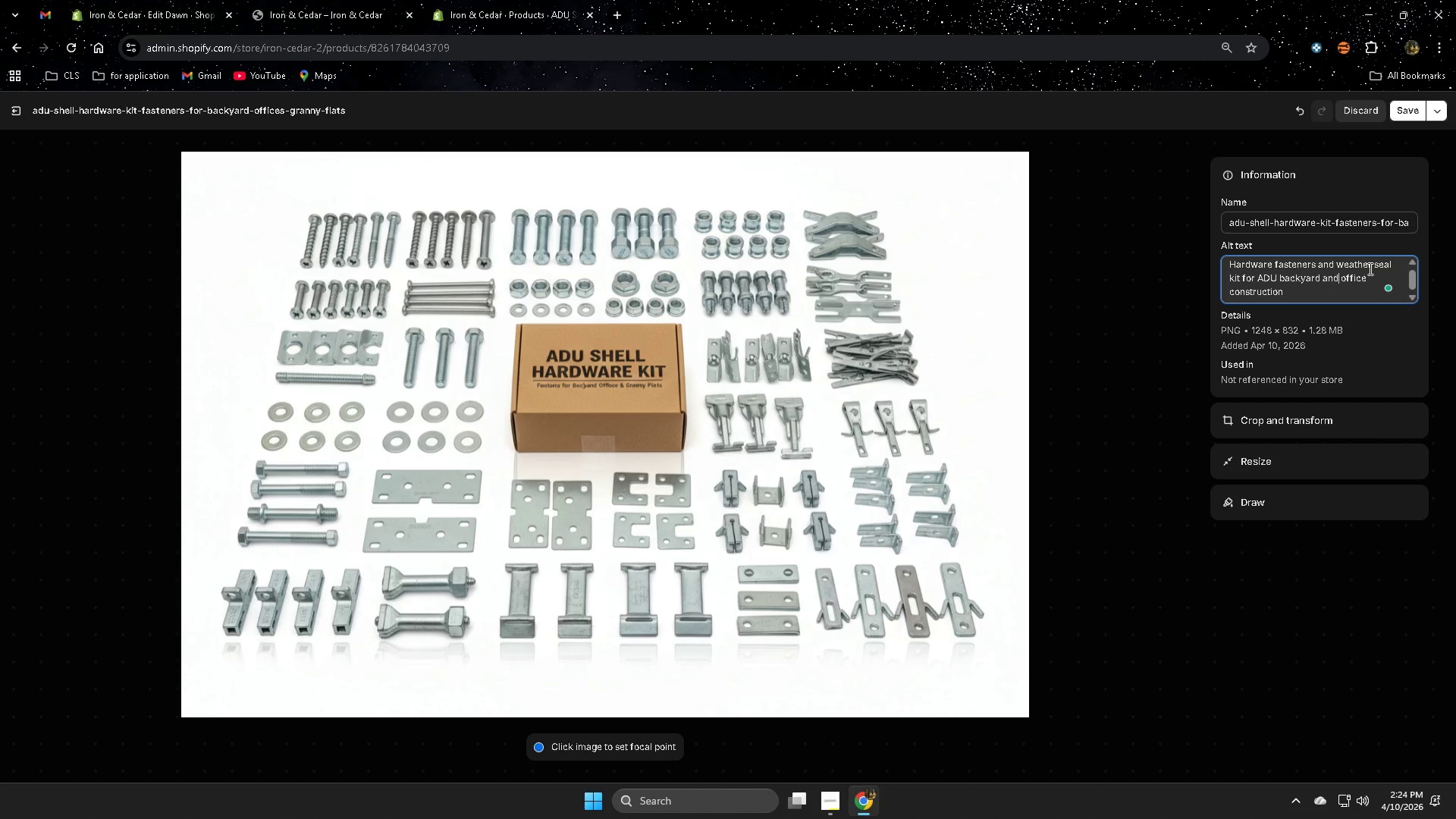 
key(Backspace)
 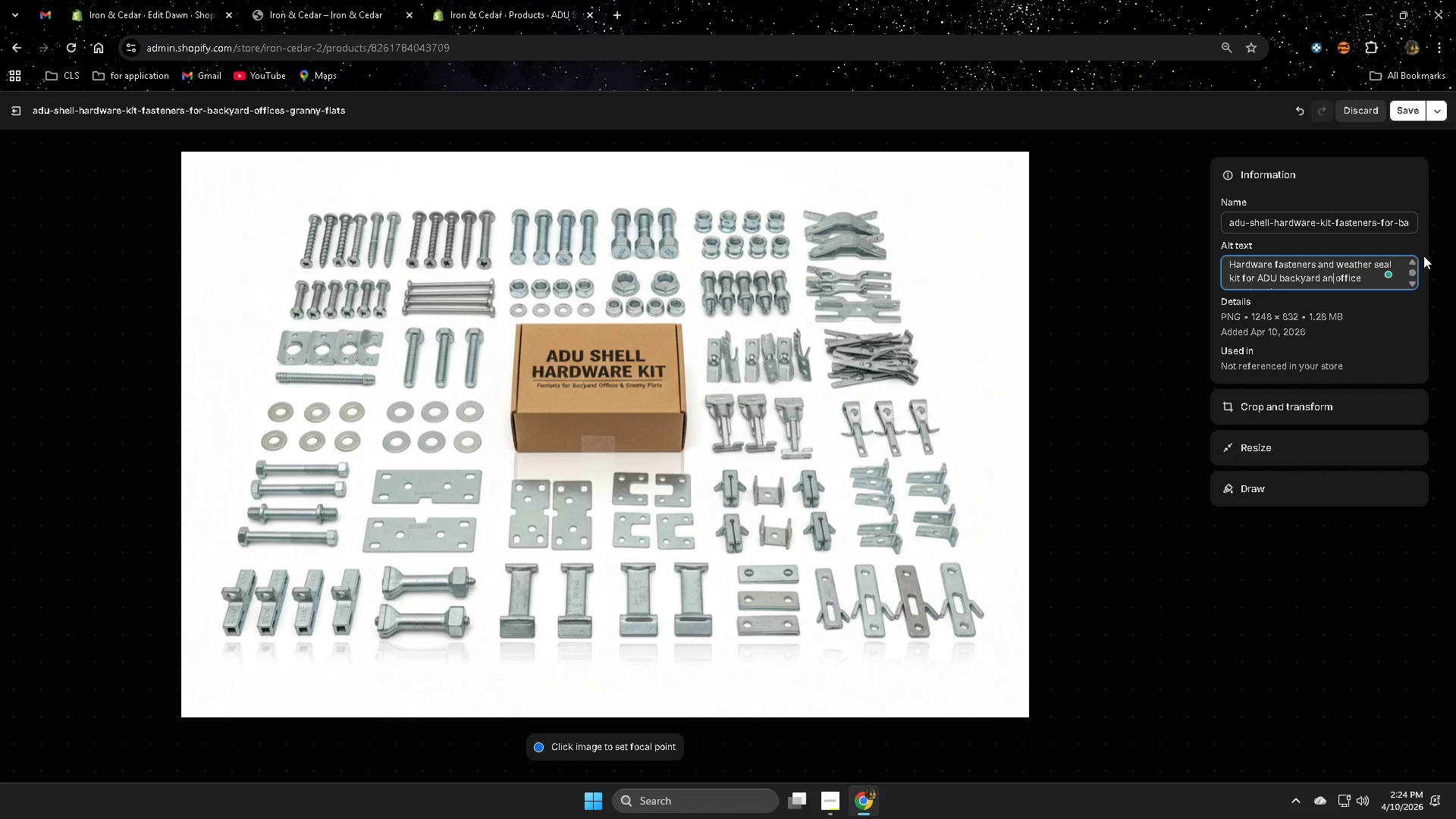 
key(Backspace)
 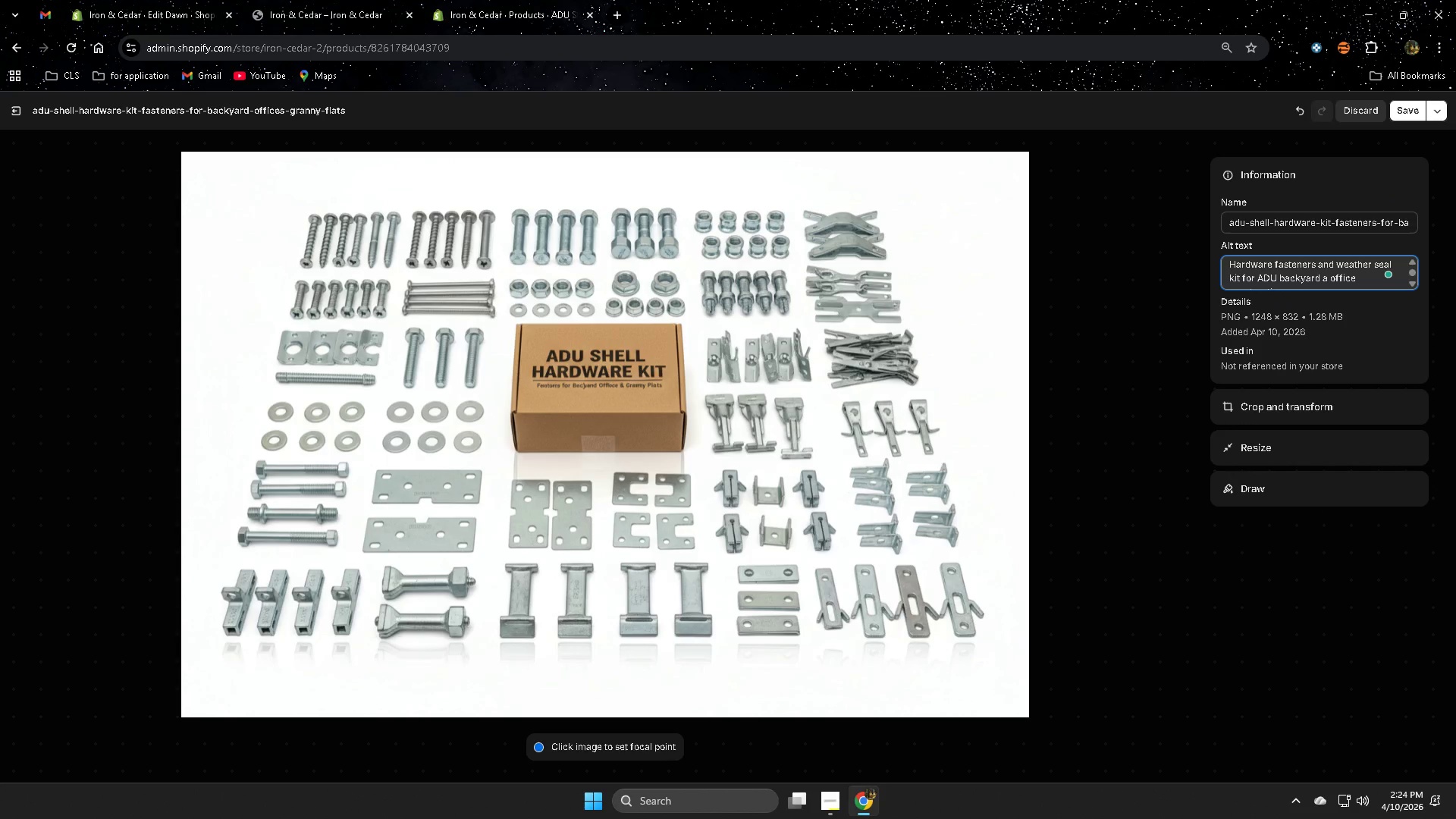 
key(Backspace)
 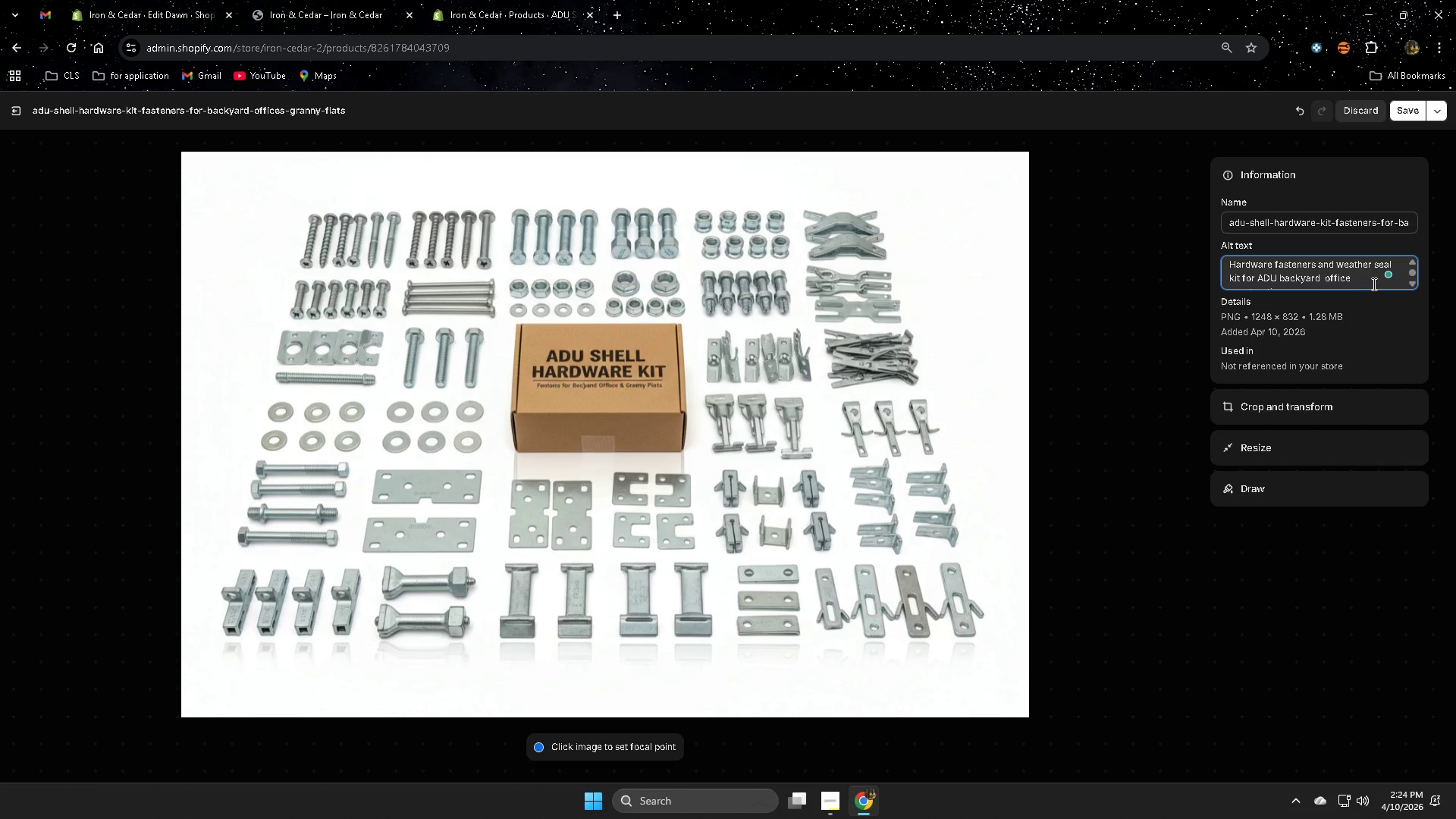 
left_click([1367, 278])
 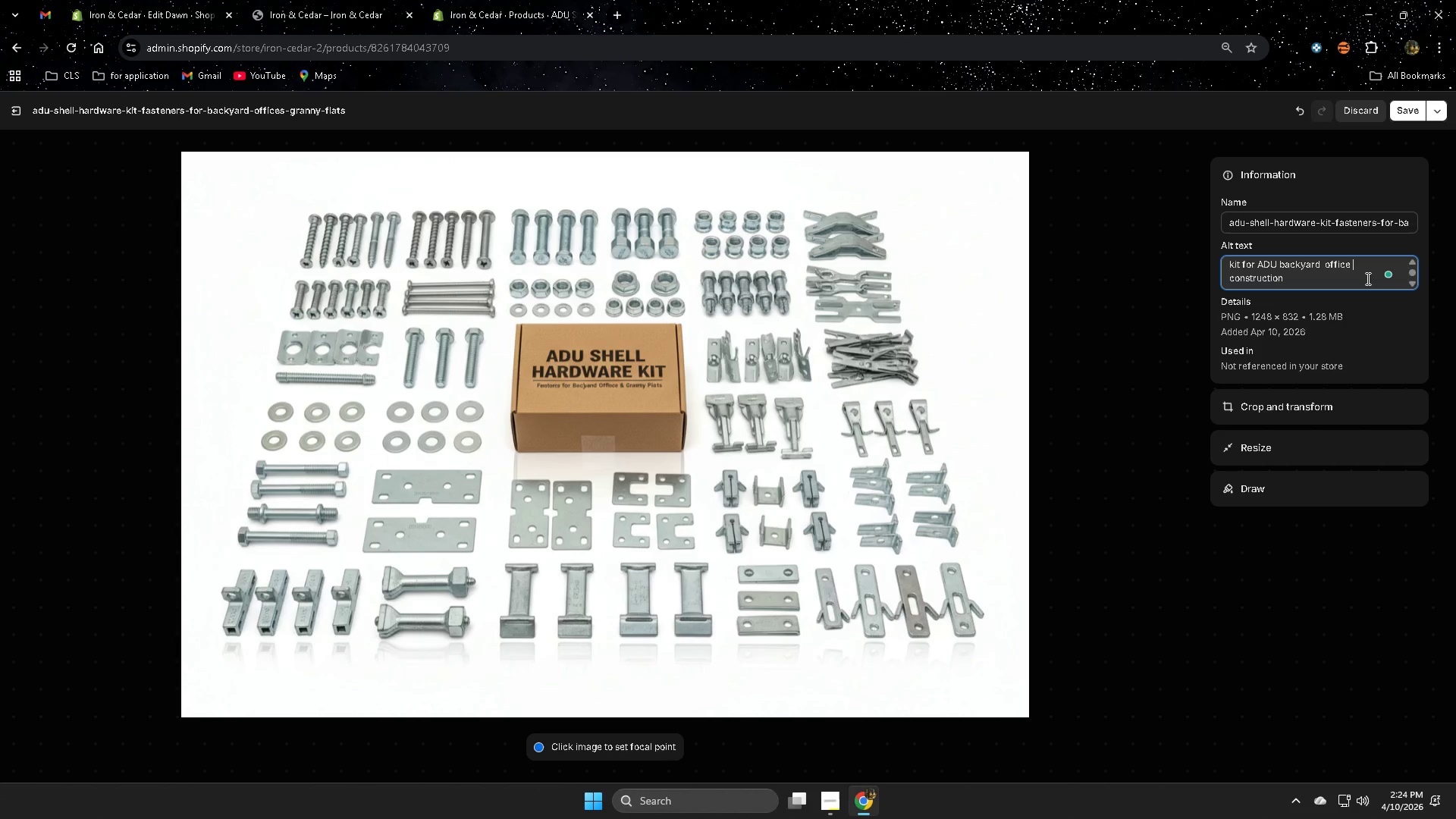 
scroll: coordinate [1367, 278], scroll_direction: down, amount: 1.0
 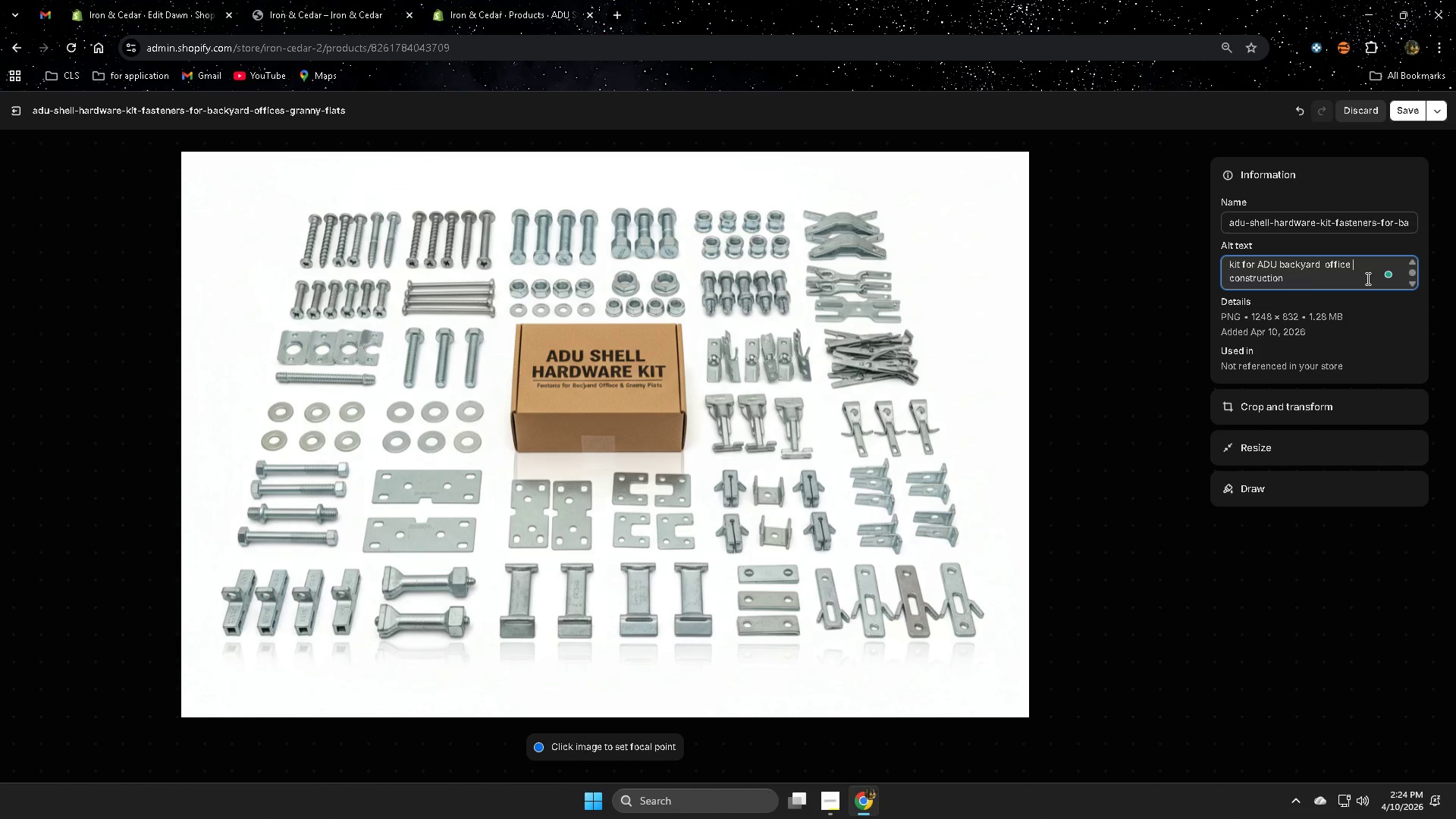 
scroll: coordinate [1367, 278], scroll_direction: up, amount: 1.0
 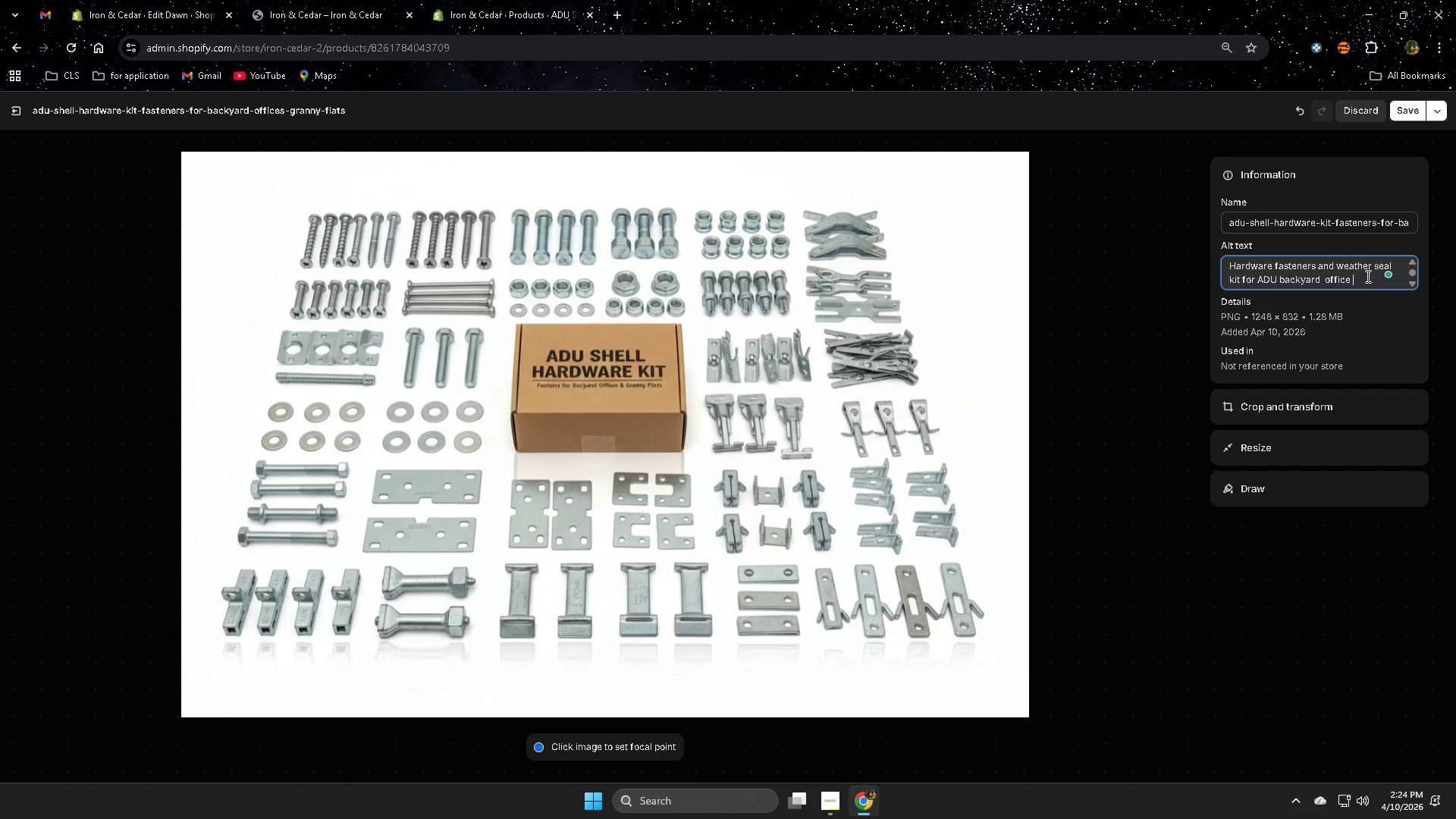 
key(Backspace)
 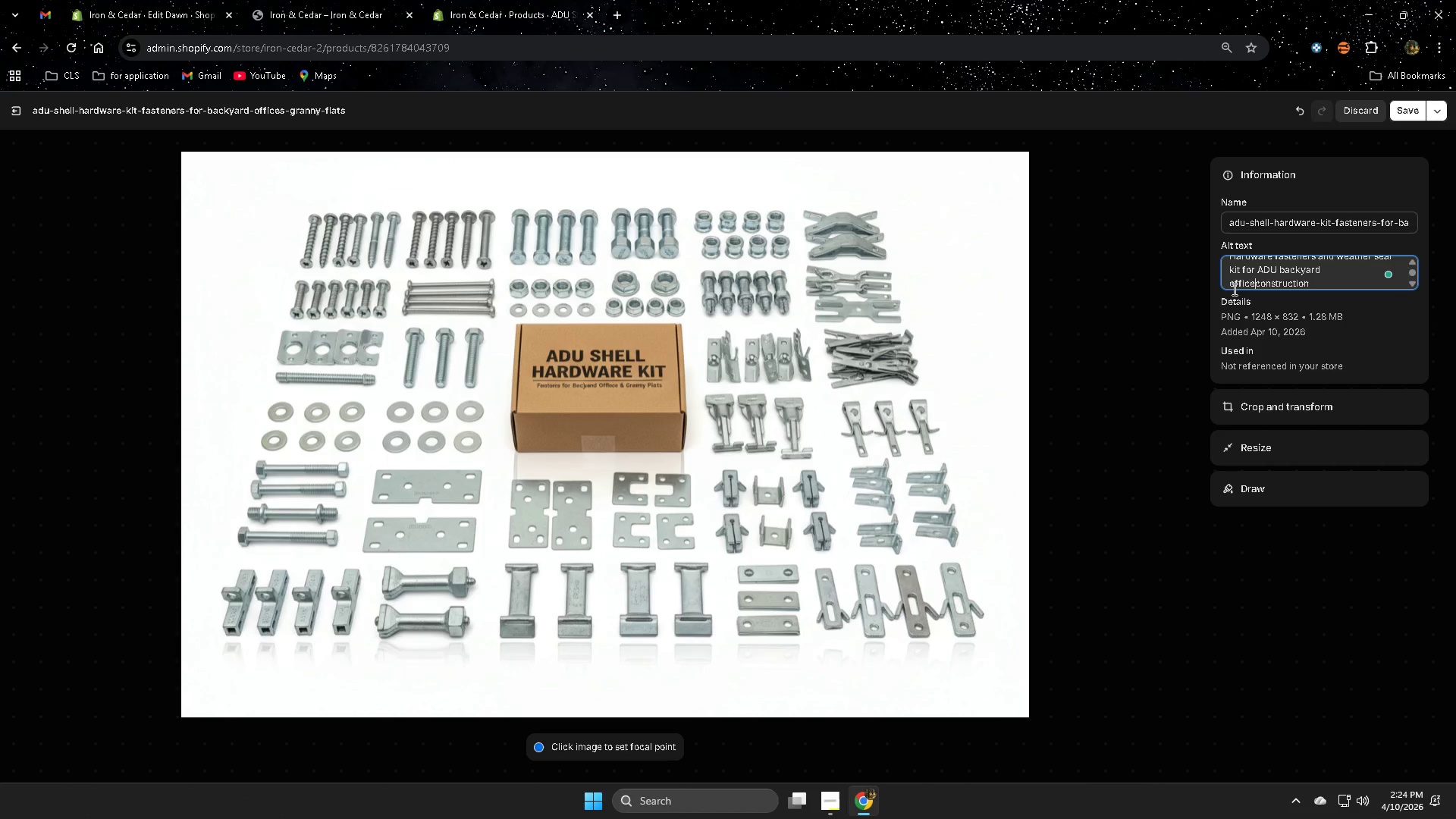 
key(Space)
 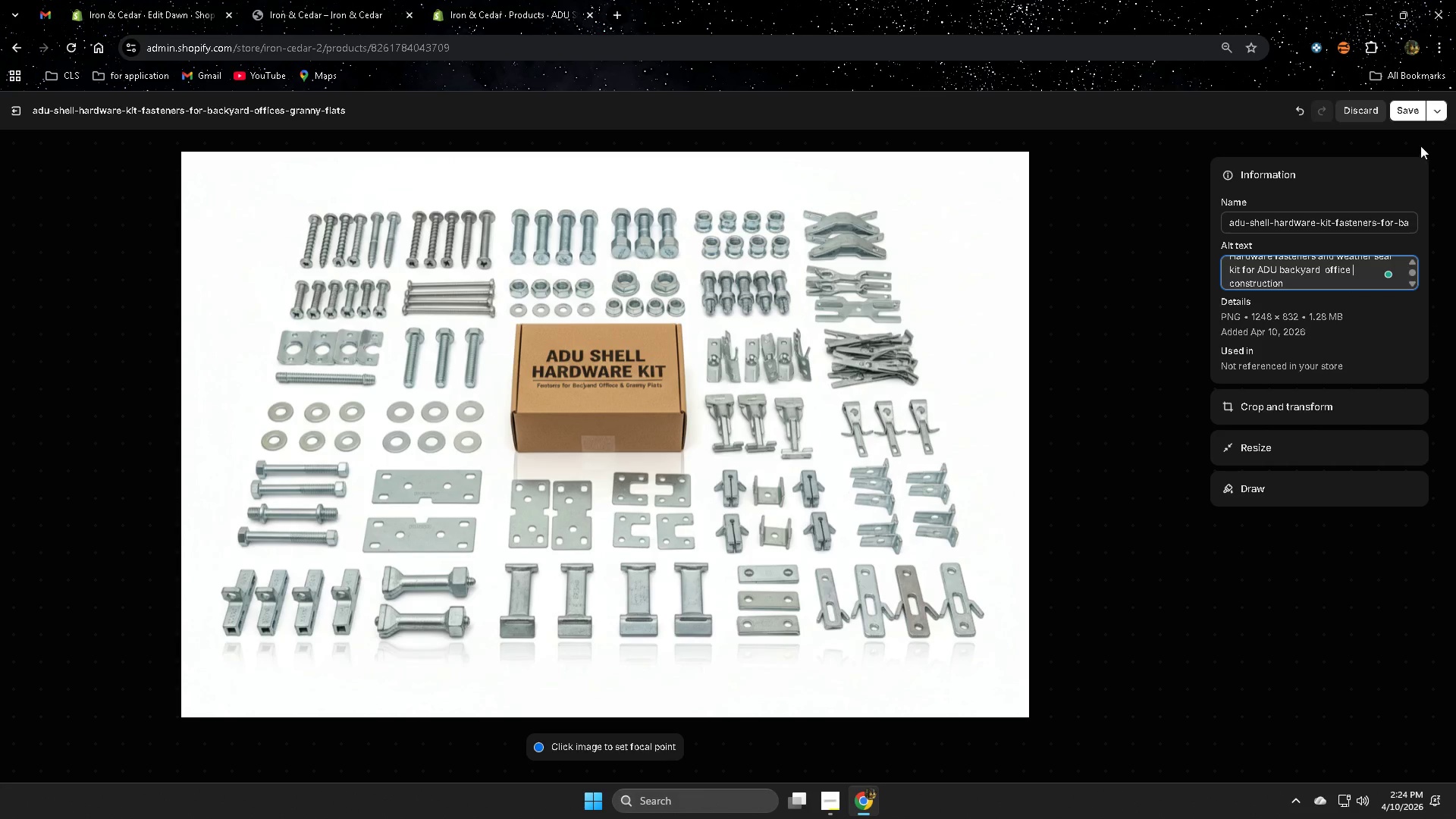 
left_click([1399, 114])
 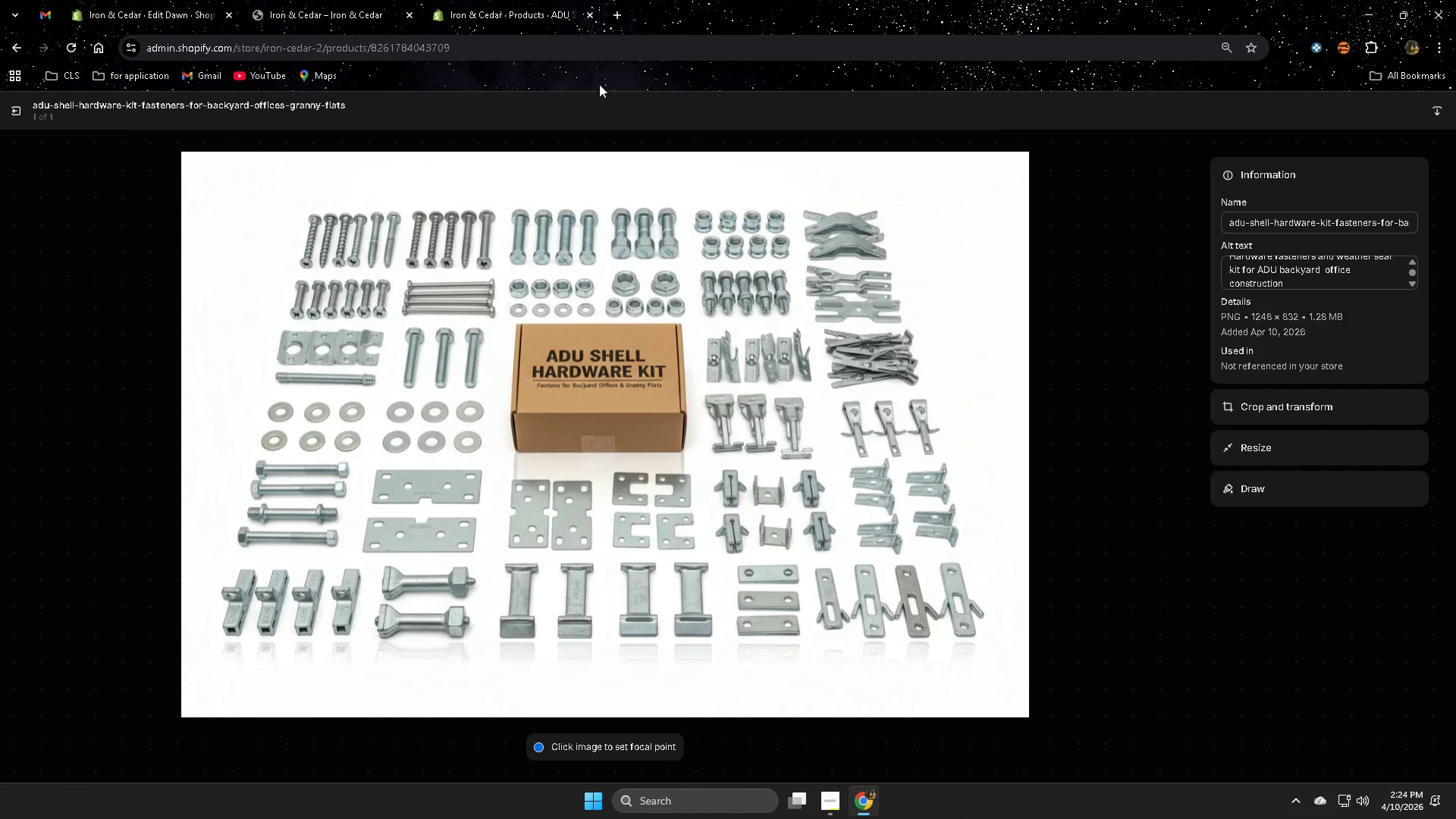 
left_click([18, 112])
 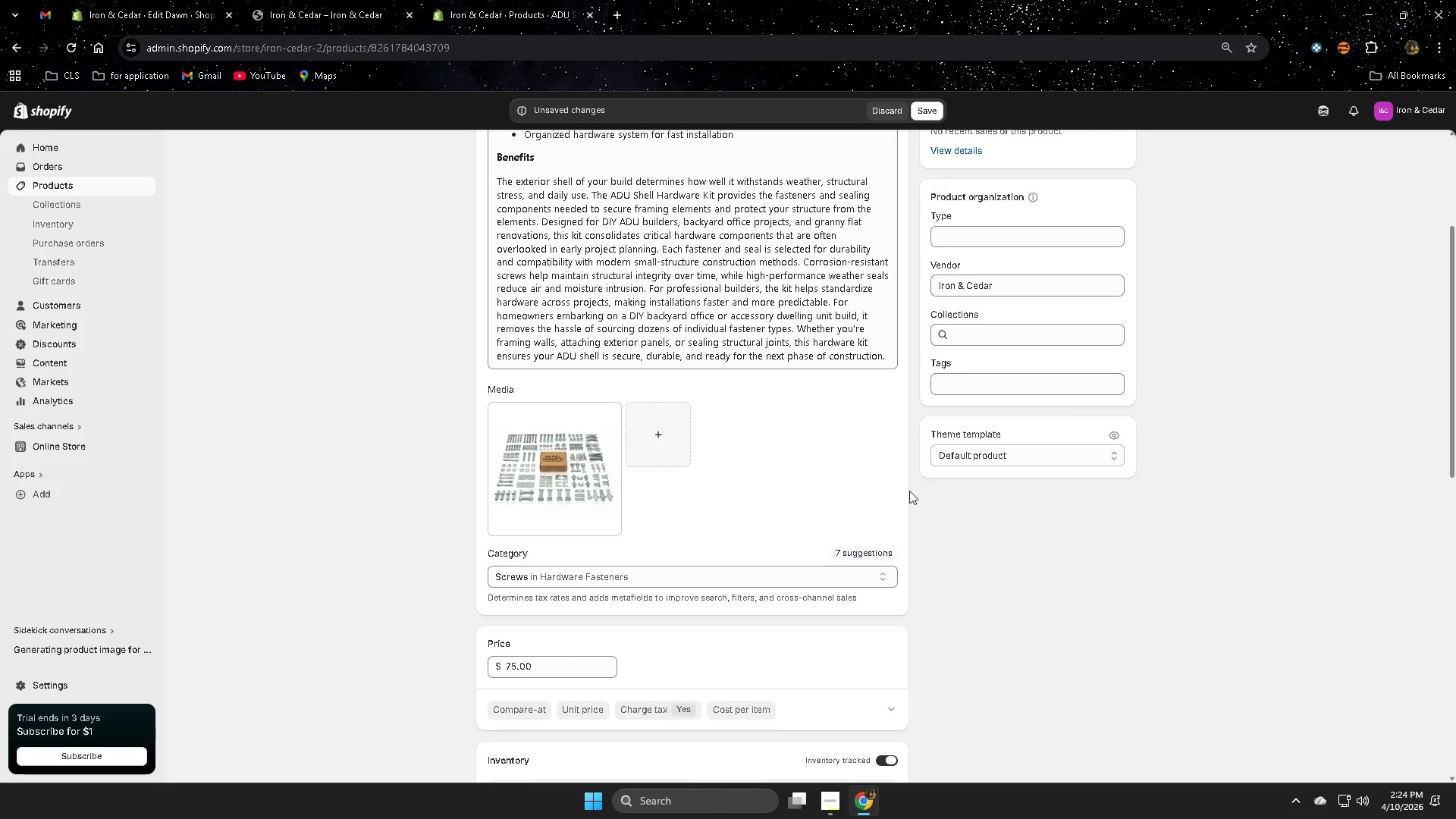 
scroll: coordinate [849, 453], scroll_direction: down, amount: 5.0
 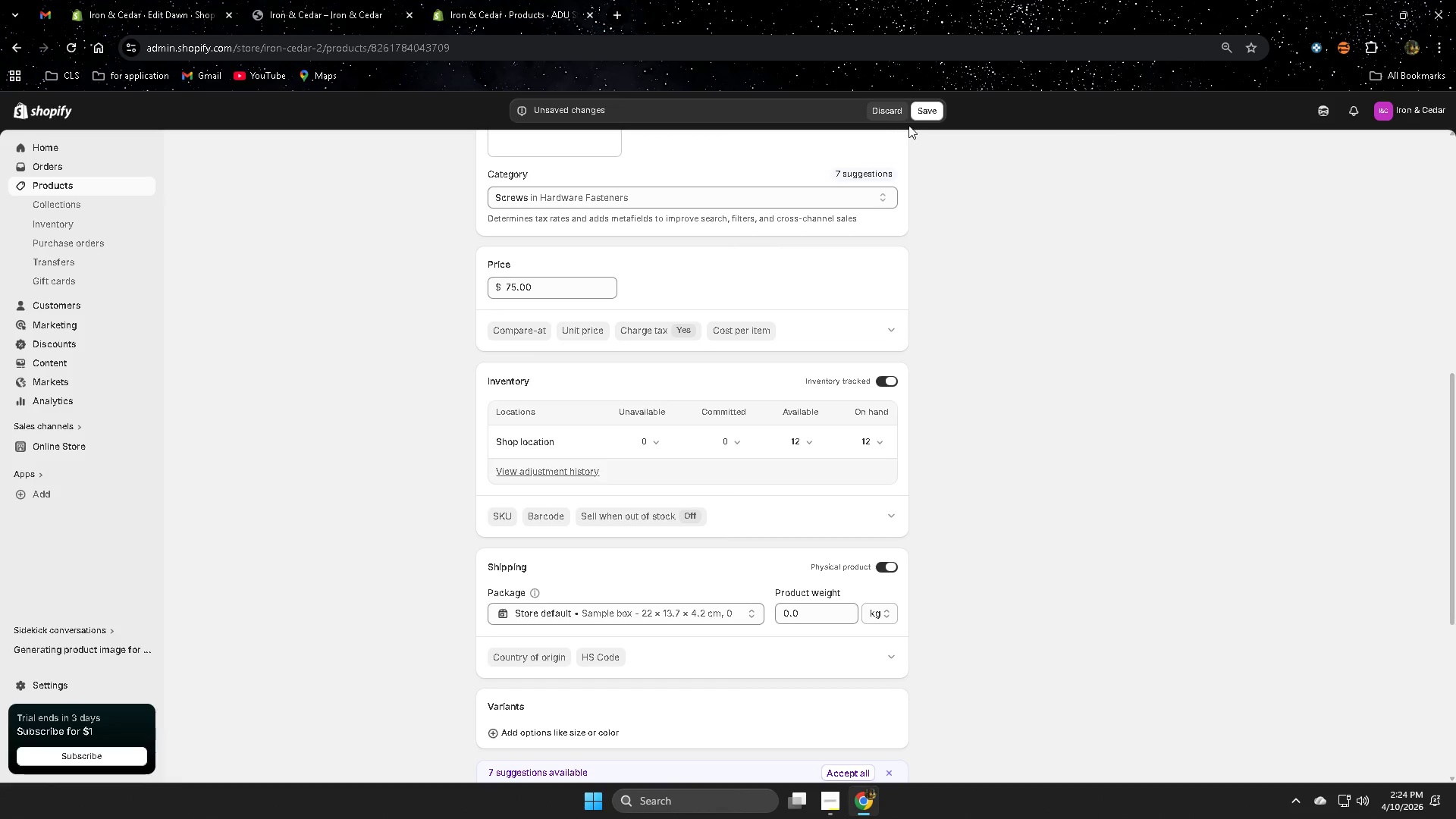 
left_click([920, 115])
 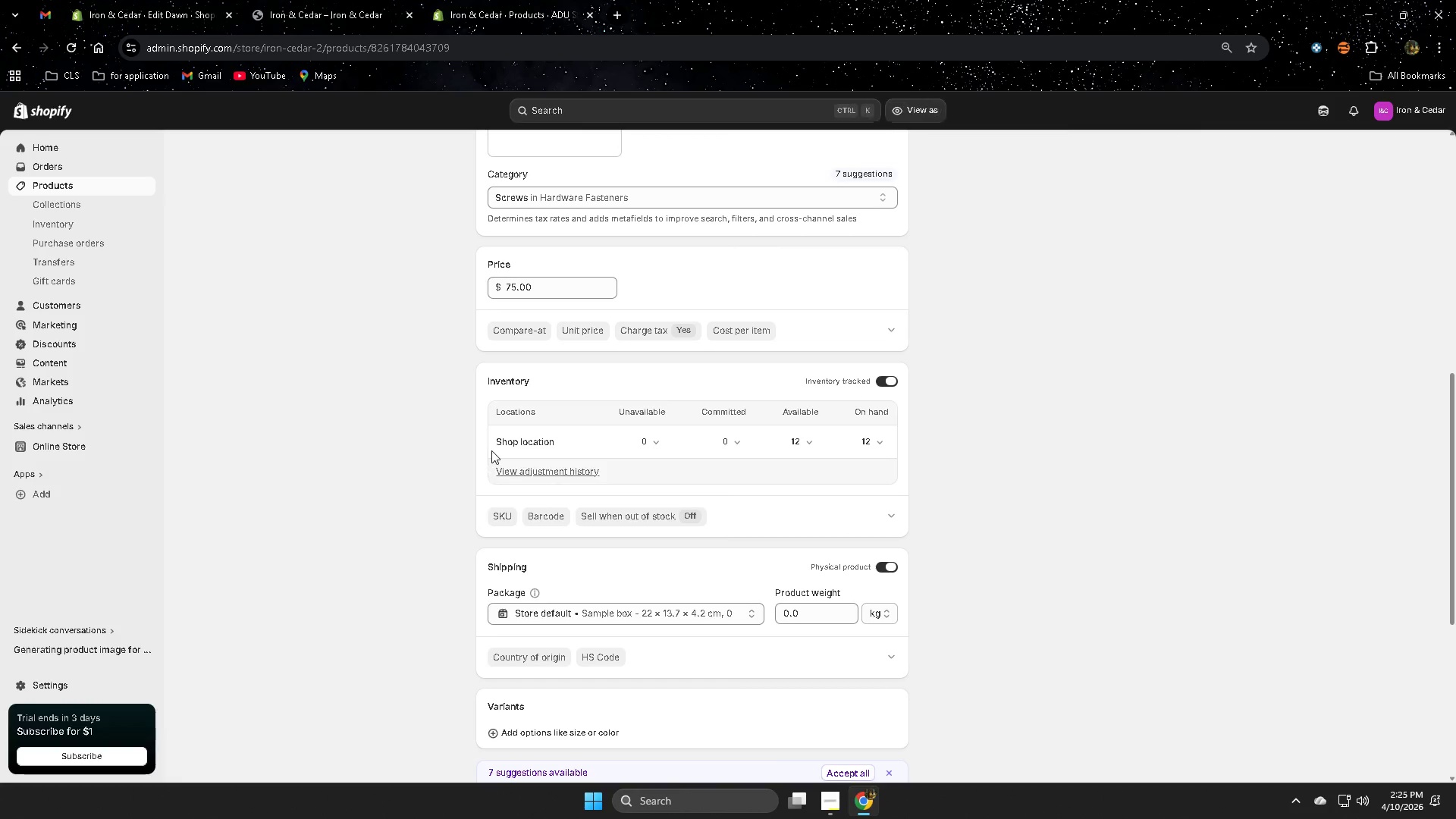 
scroll: coordinate [488, 448], scroll_direction: down, amount: 9.0
 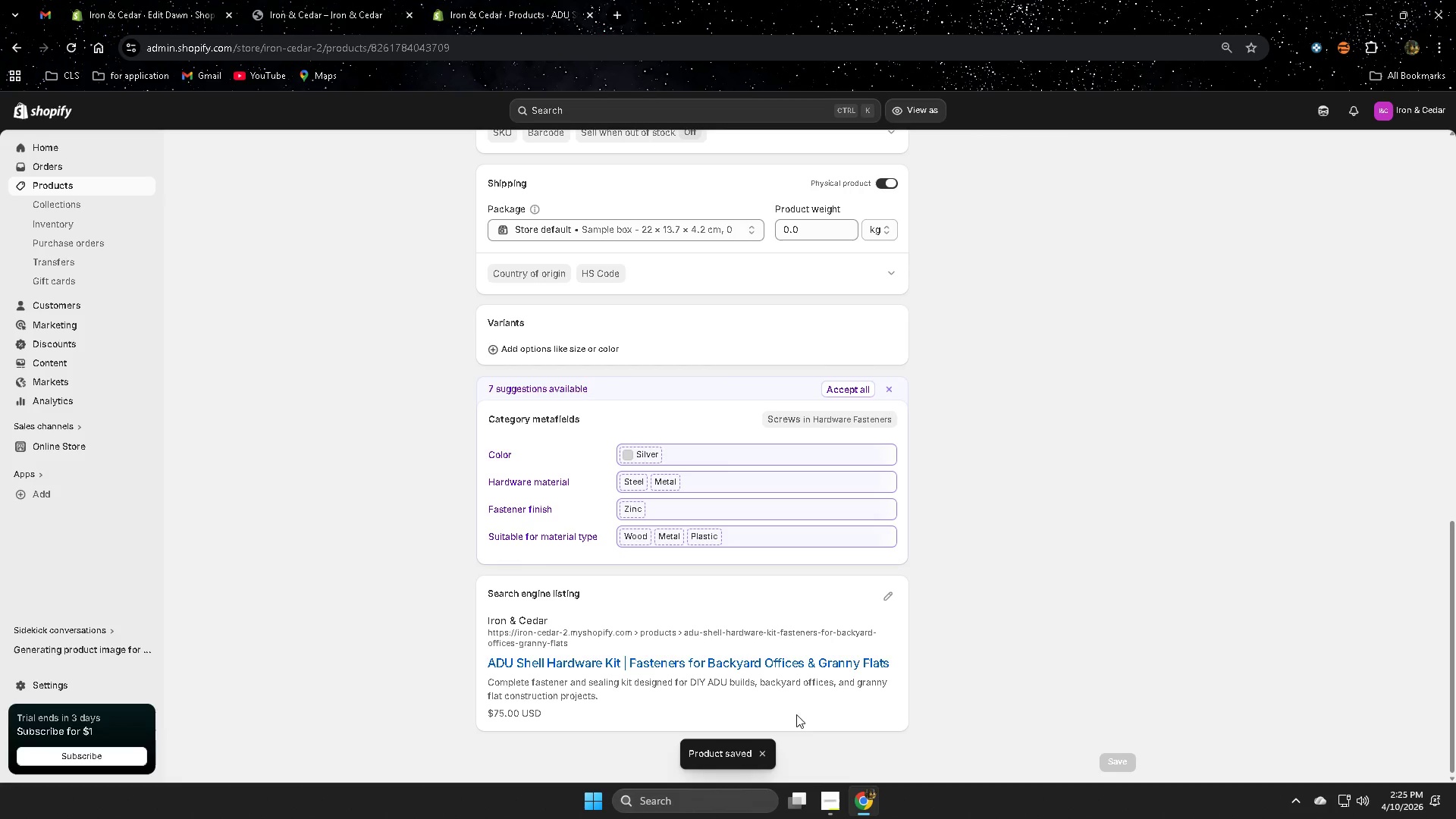 
left_click([827, 800])